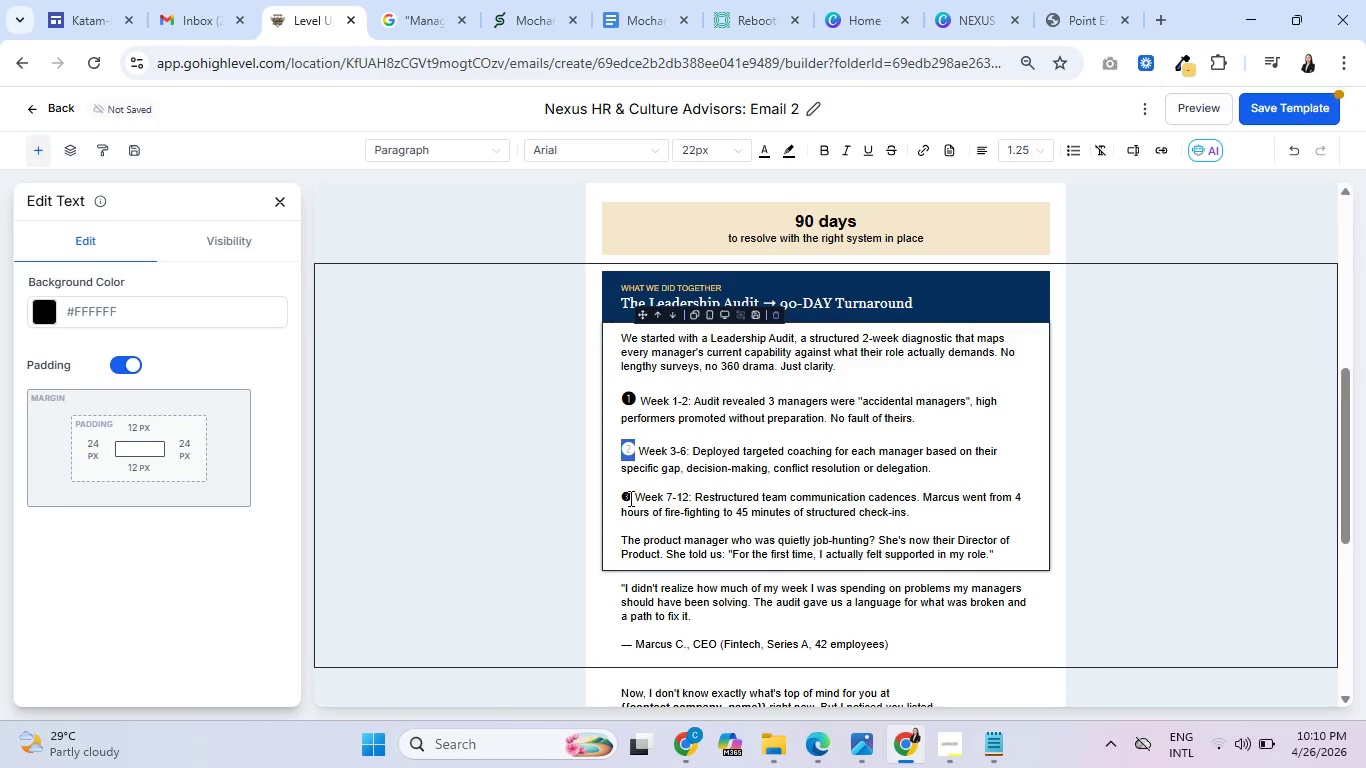 
left_click_drag(start_coordinate=[629, 498], to_coordinate=[618, 494])
 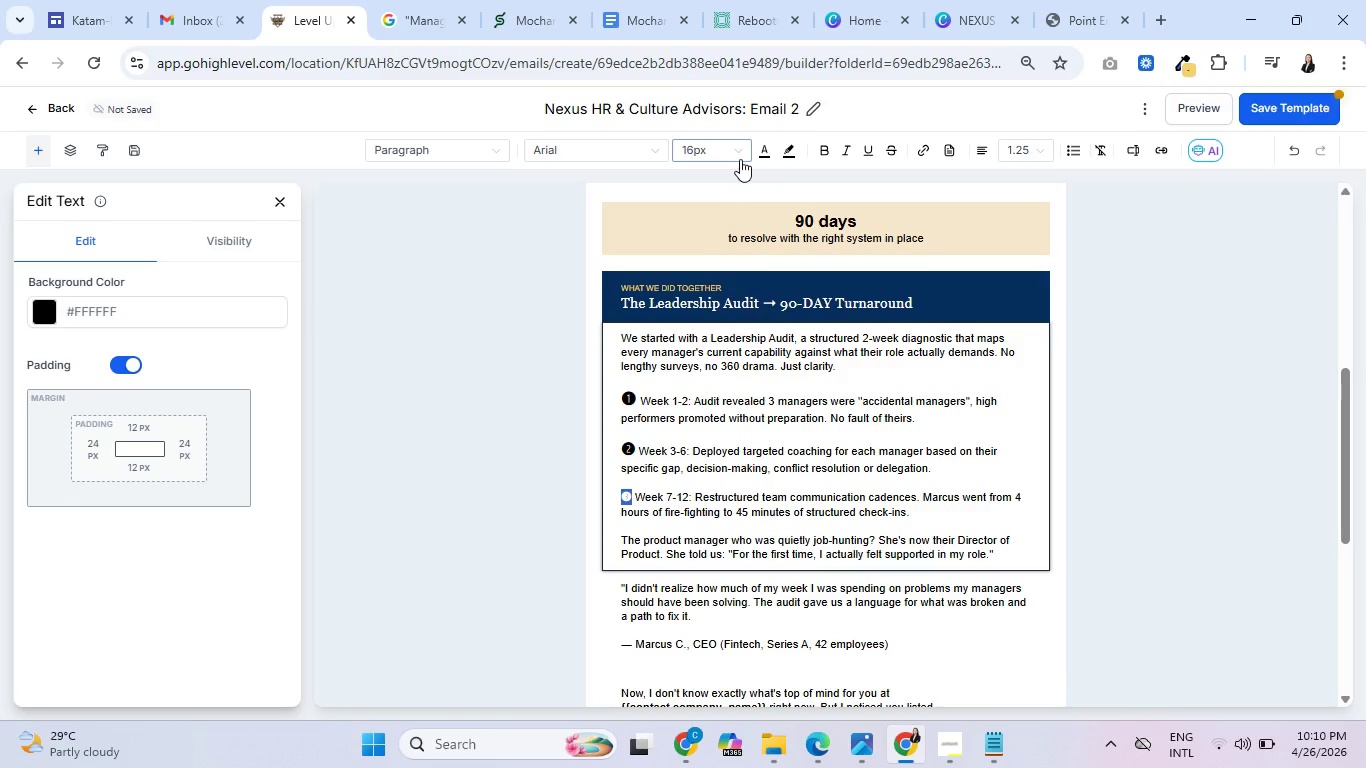 
left_click([739, 155])
 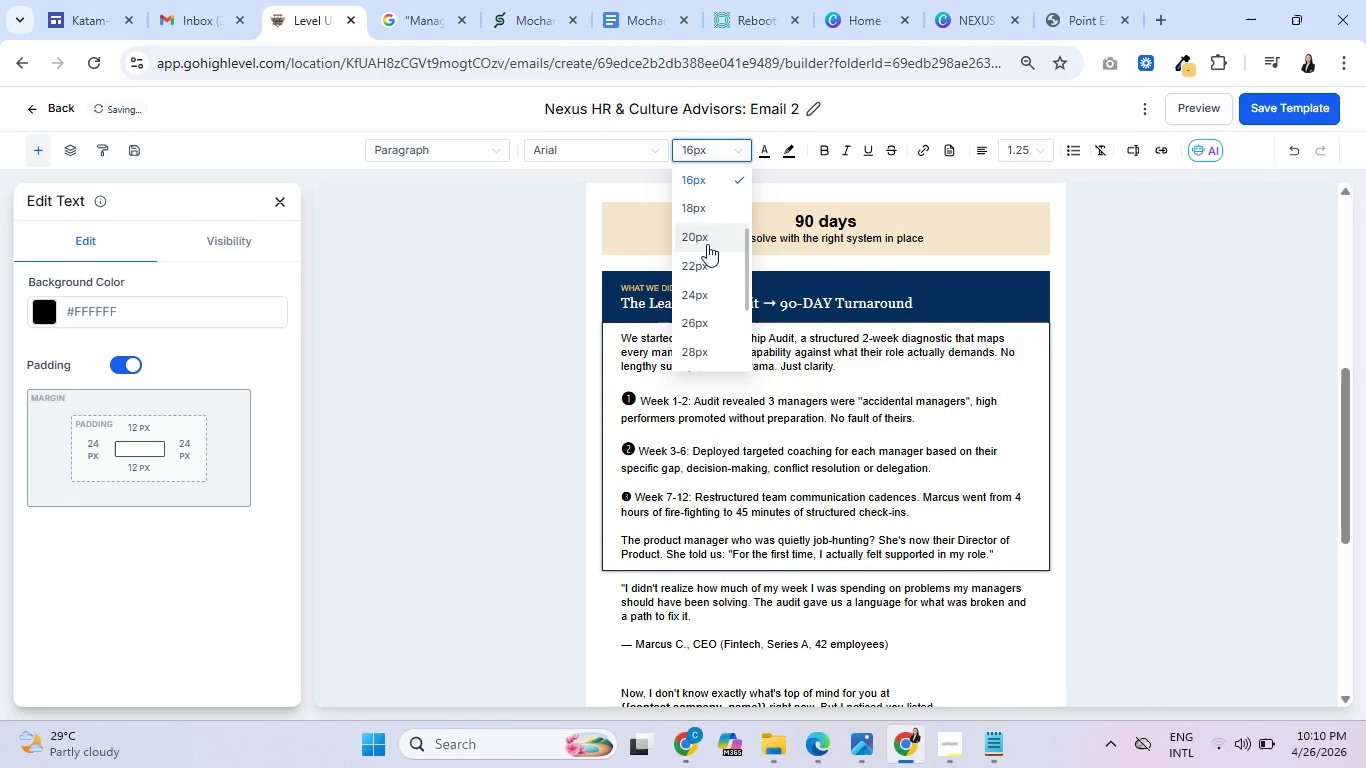 
left_click([705, 256])
 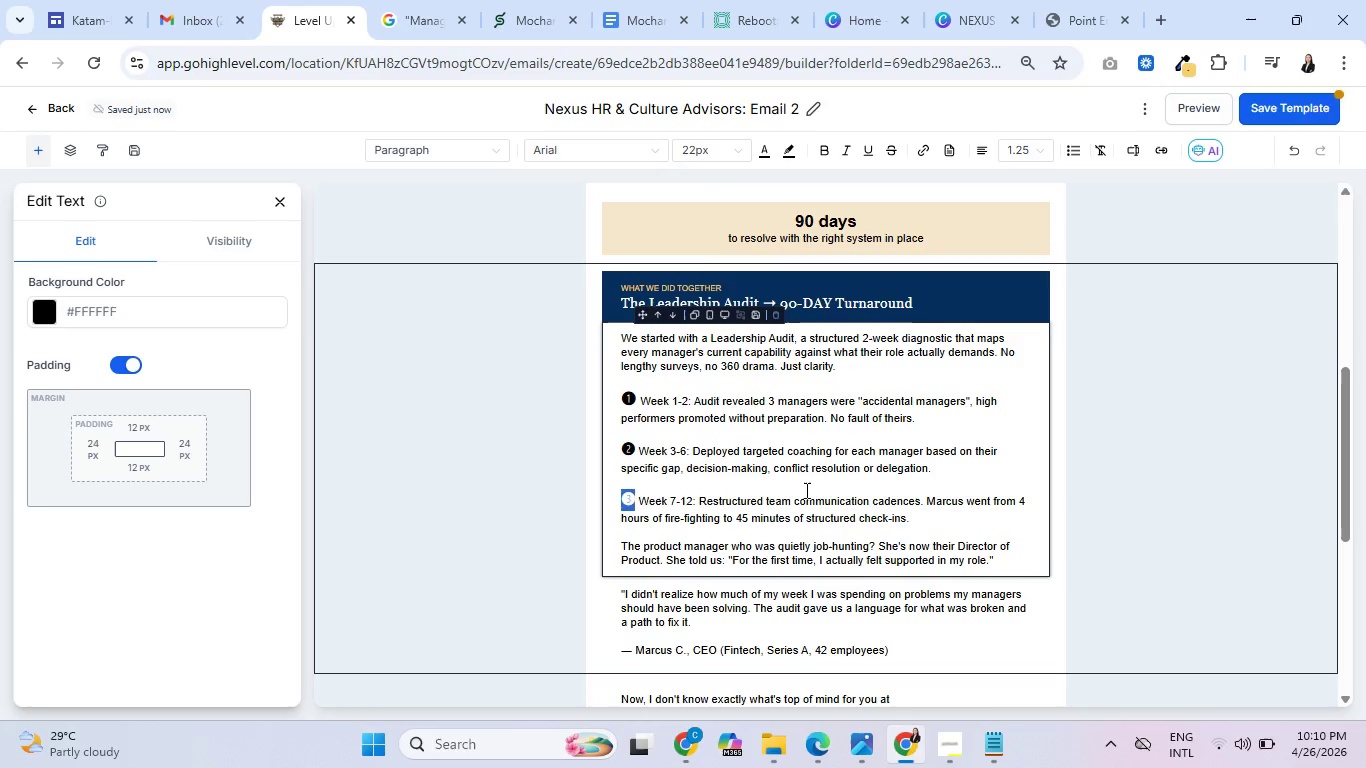 
left_click([805, 490])
 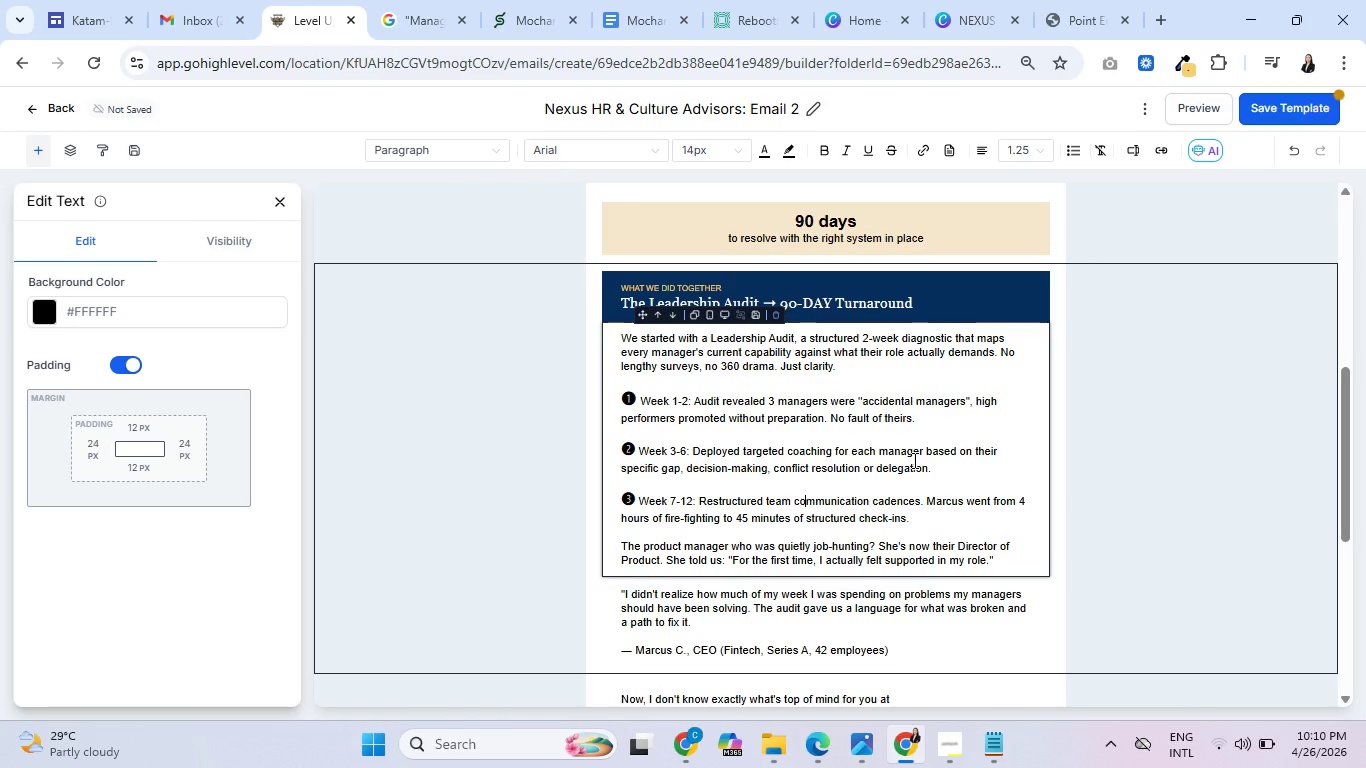 
wait(8.17)
 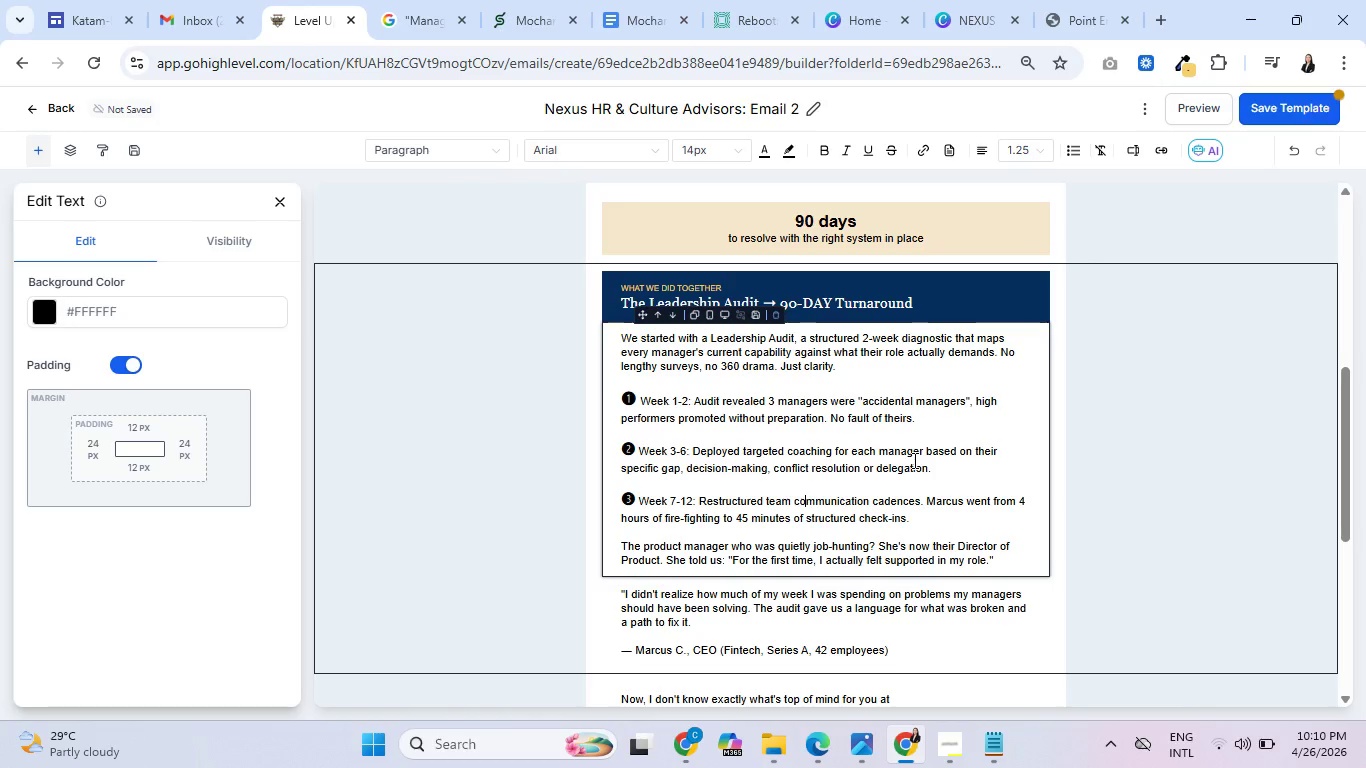 
left_click_drag(start_coordinate=[635, 399], to_coordinate=[623, 398])
 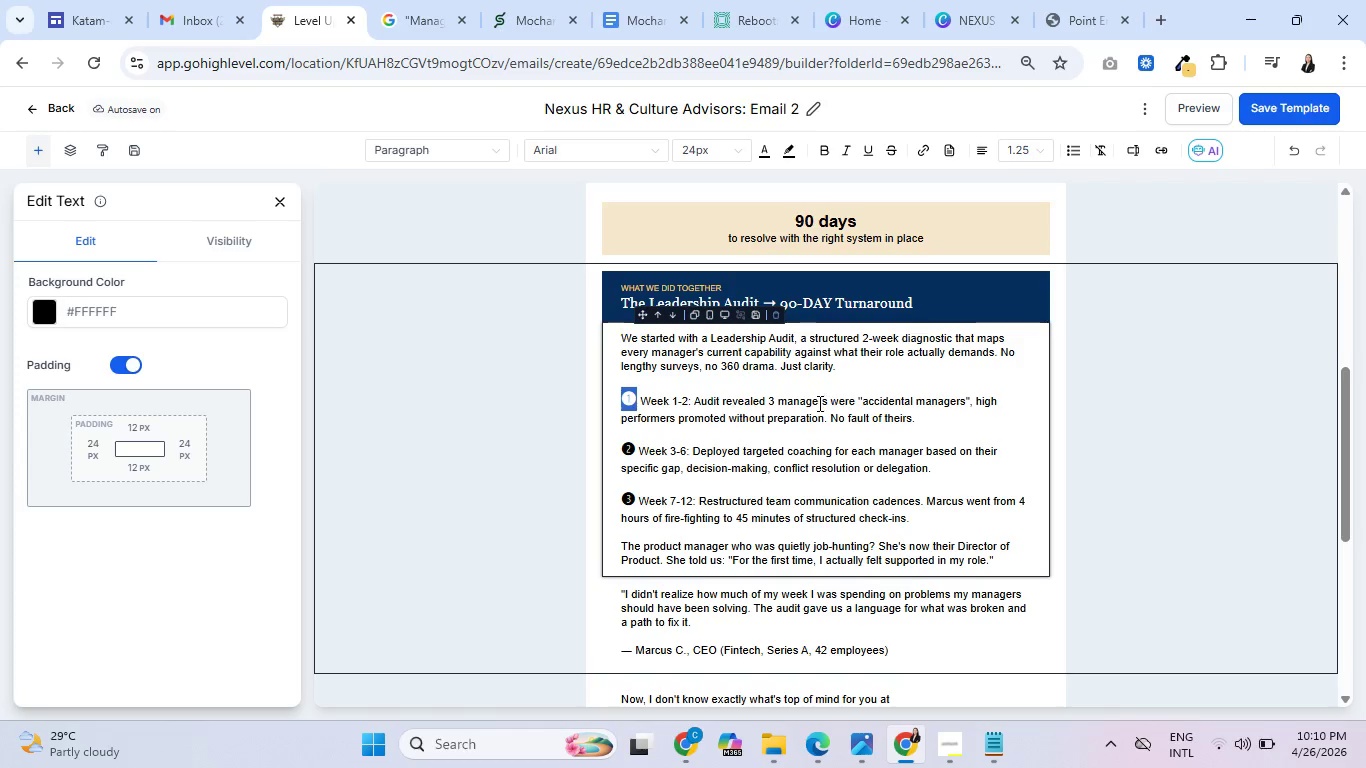 
scroll: coordinate [878, 435], scroll_direction: down, amount: 3.0
 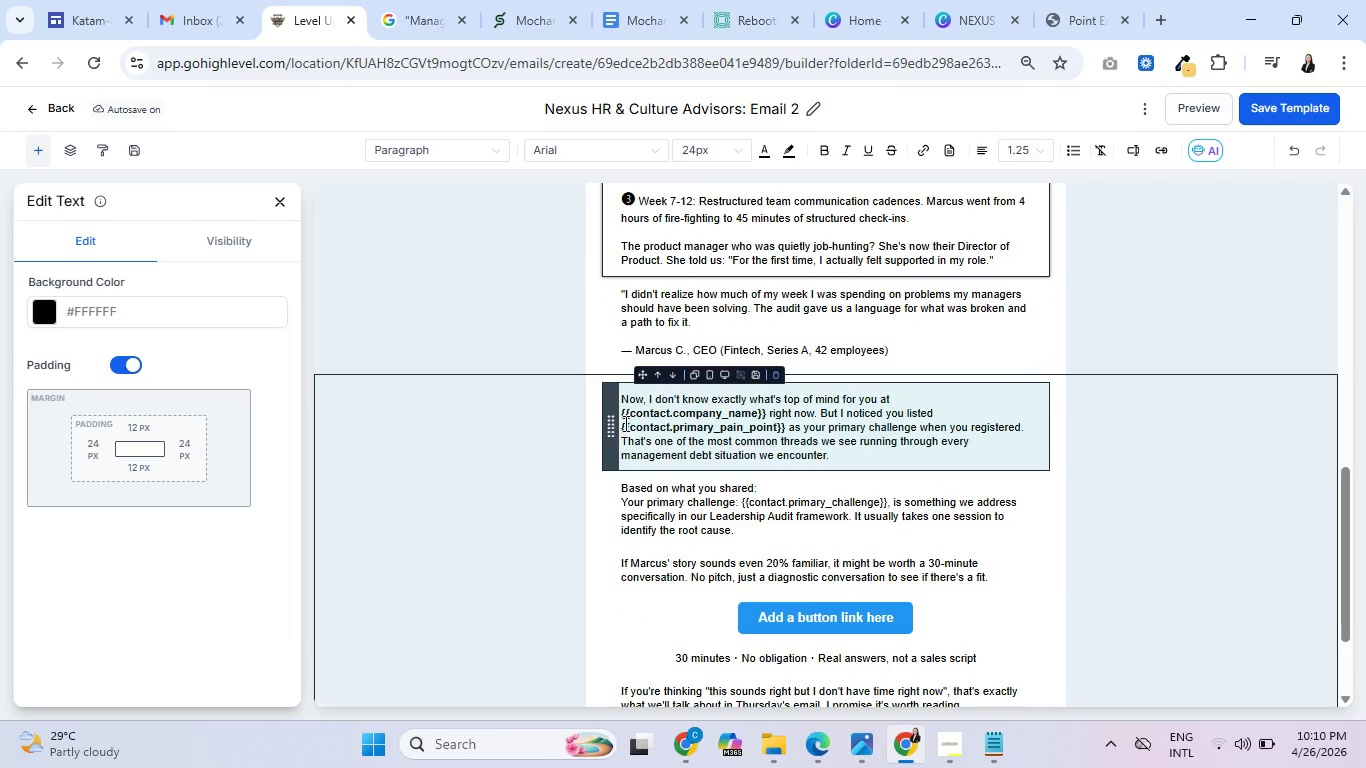 
wait(7.8)
 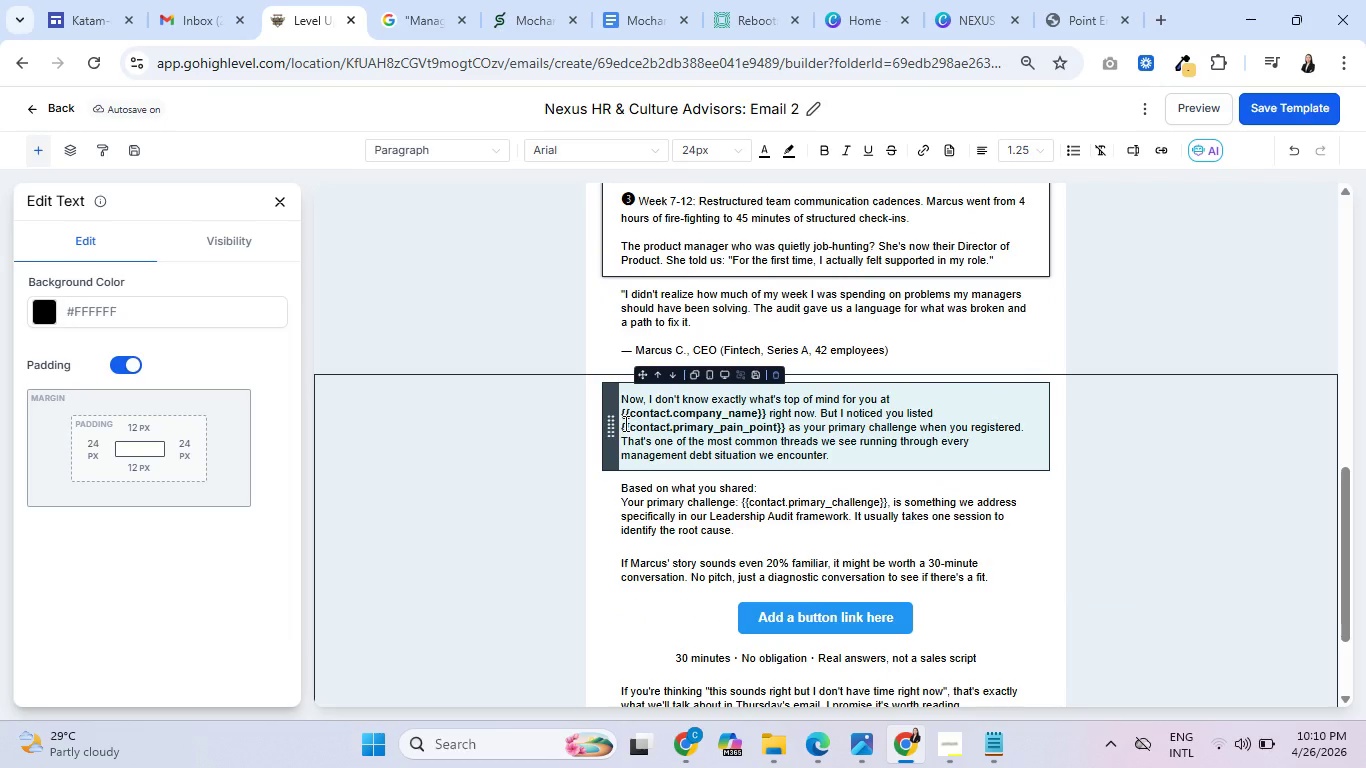 
left_click([614, 316])
 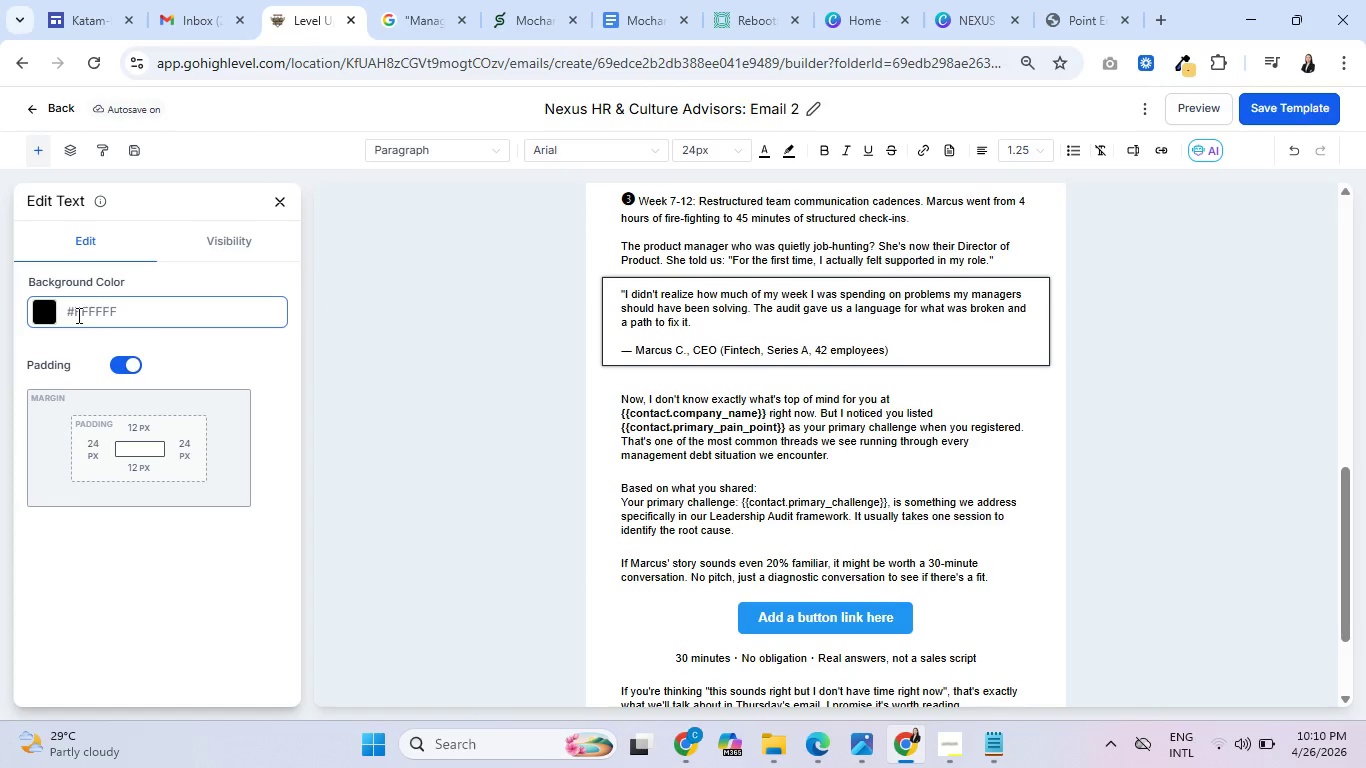 
left_click([49, 310])
 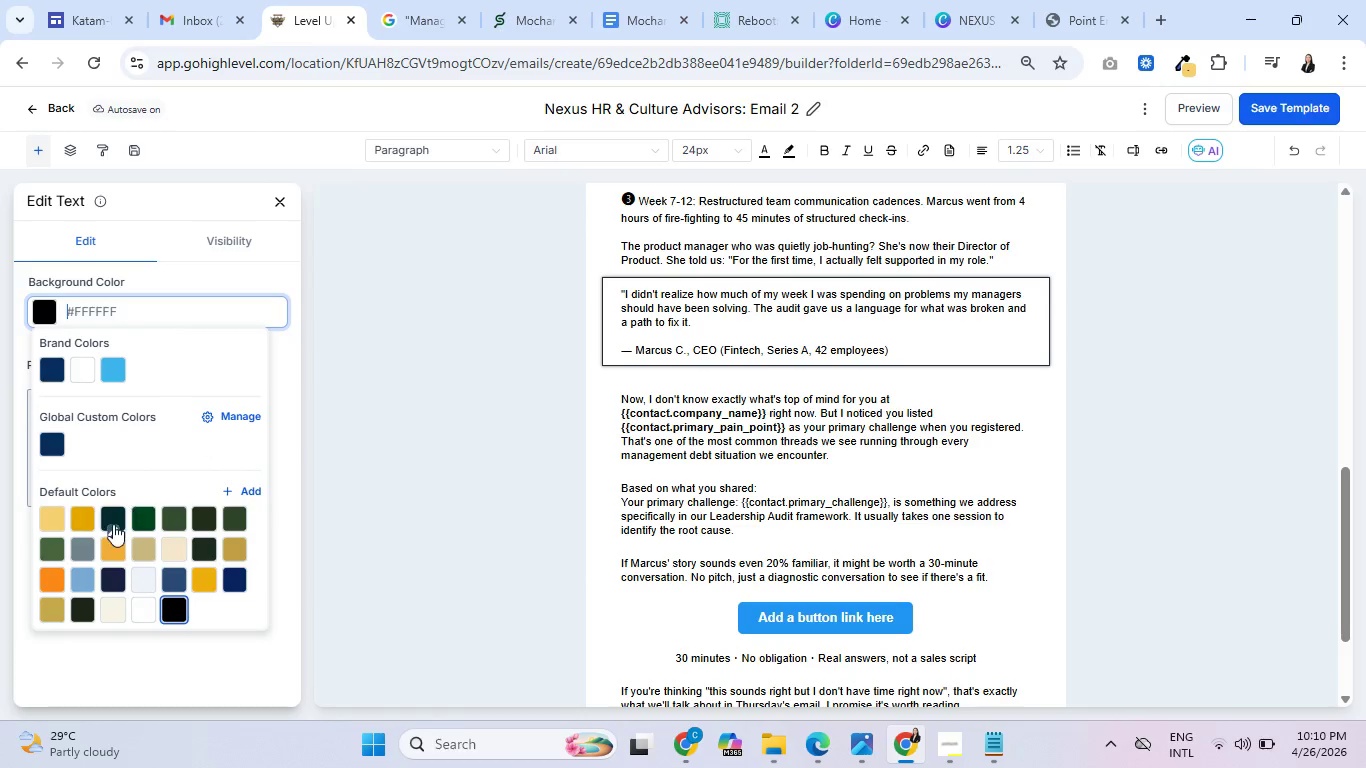 
left_click([50, 519])
 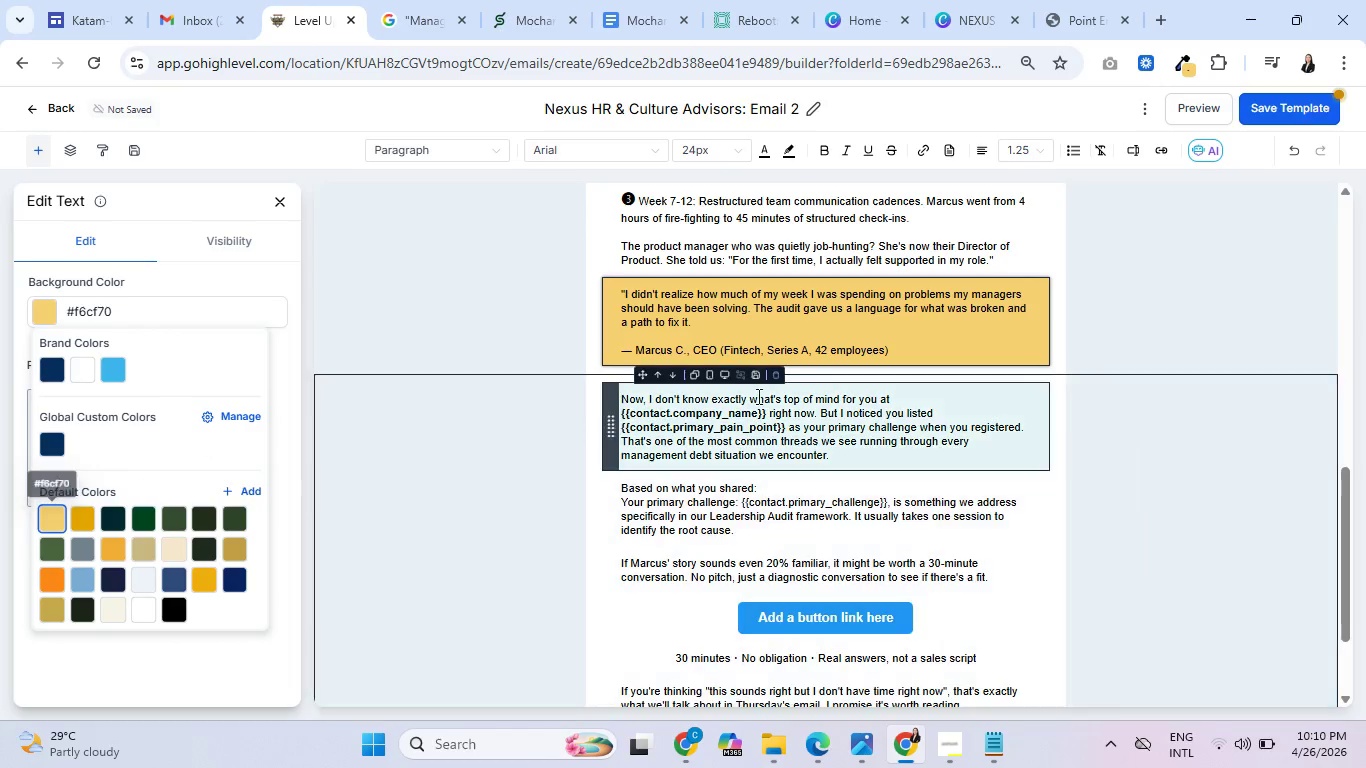 
scroll: coordinate [773, 388], scroll_direction: up, amount: 5.0
 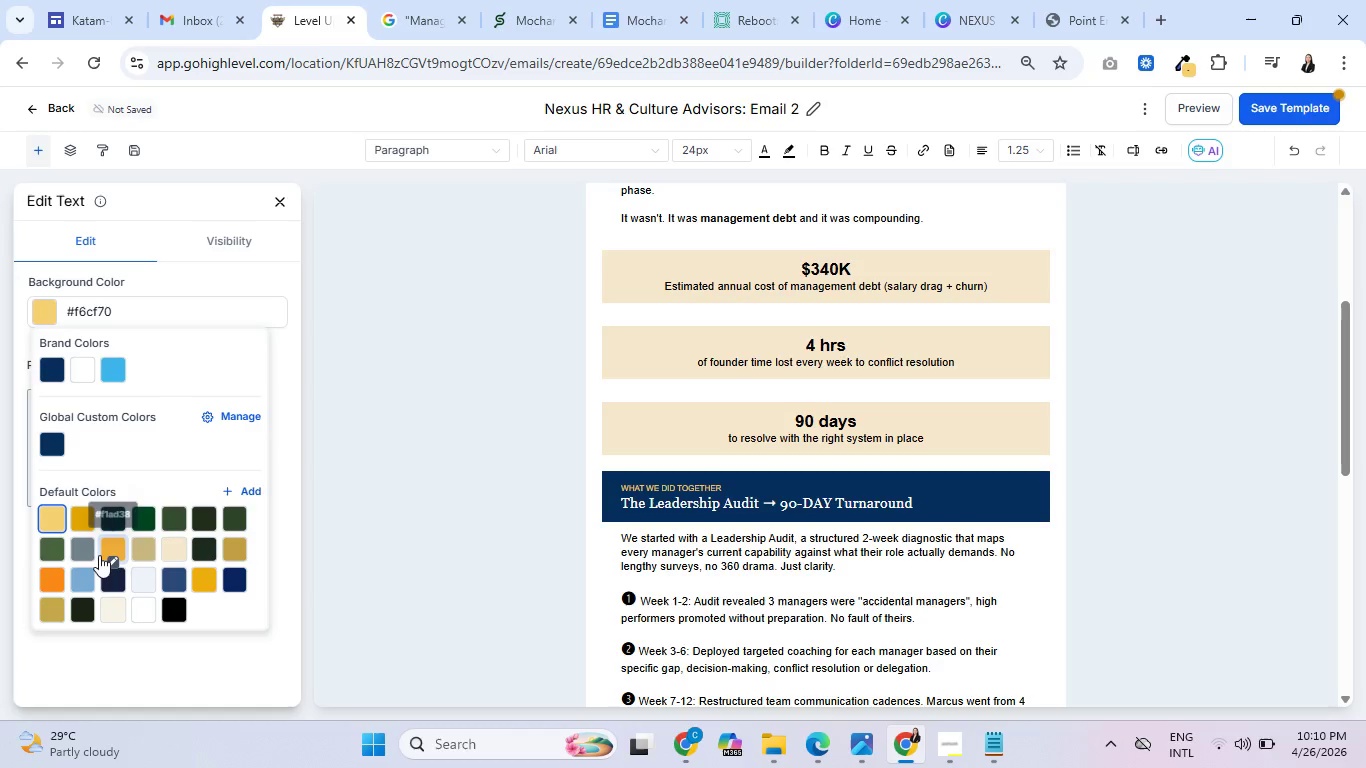 
left_click([82, 576])
 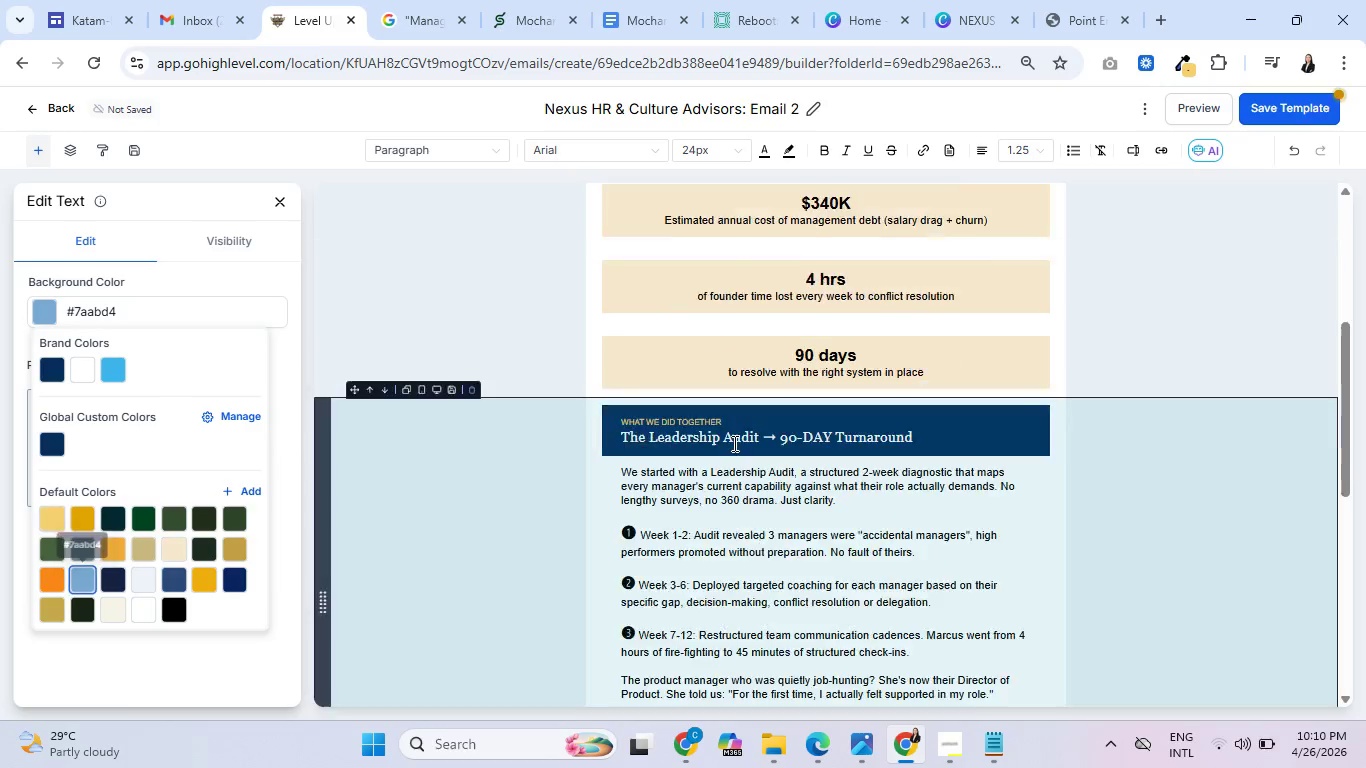 
scroll: coordinate [732, 443], scroll_direction: down, amount: 5.0
 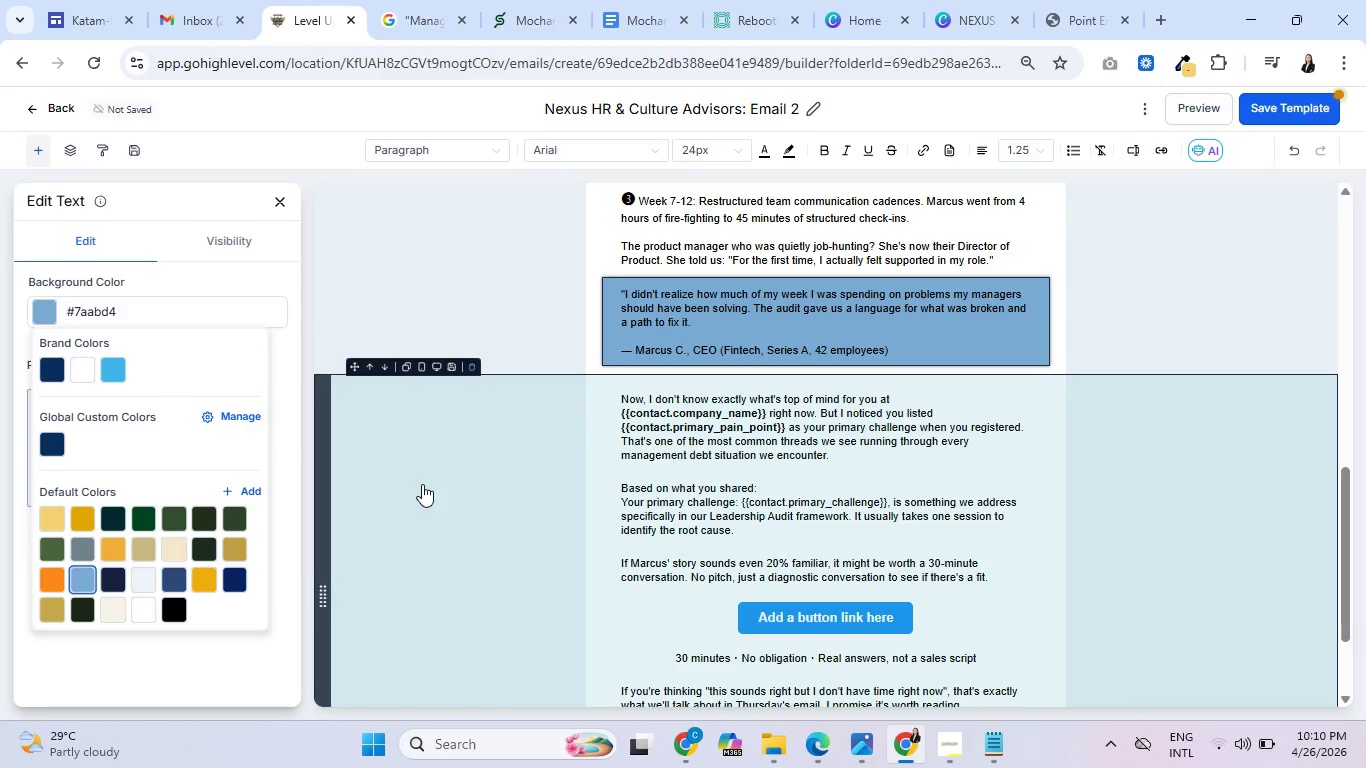 
left_click([171, 540])
 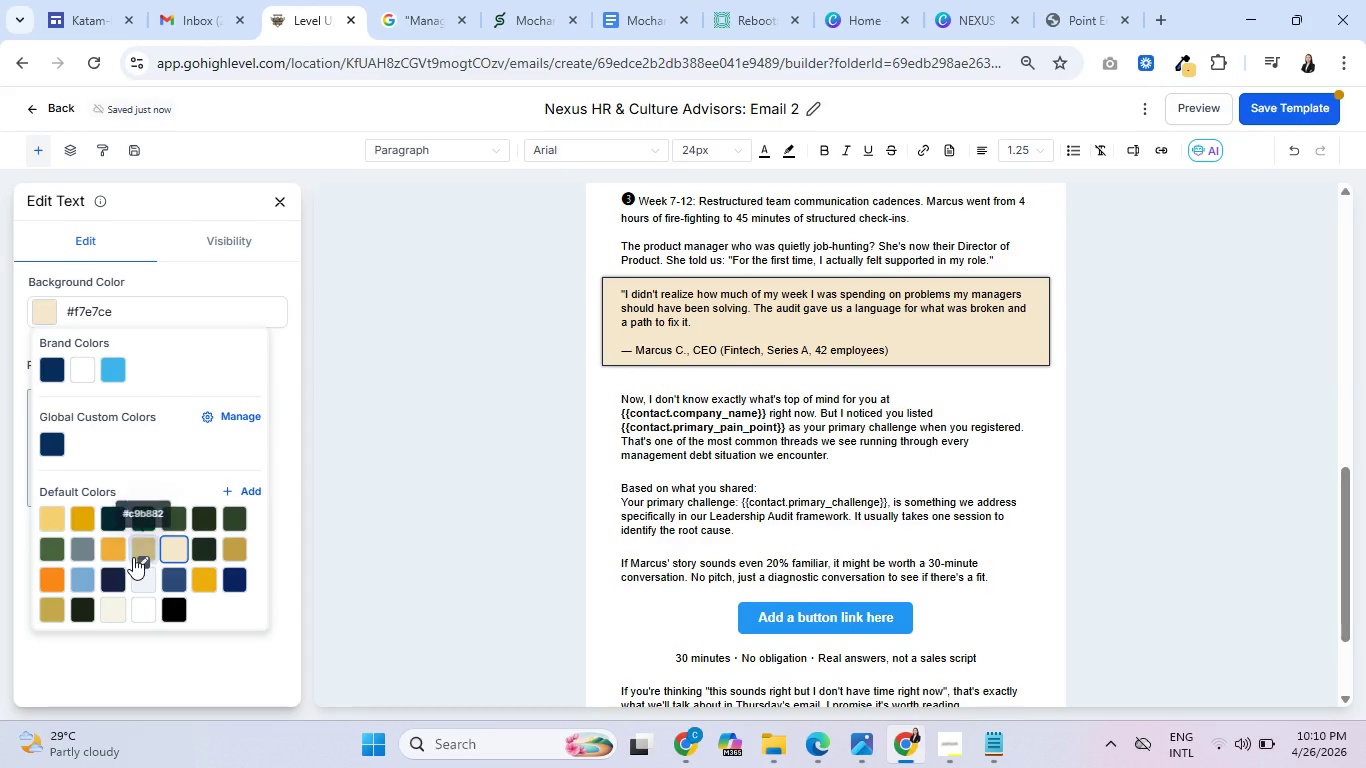 
left_click([140, 570])
 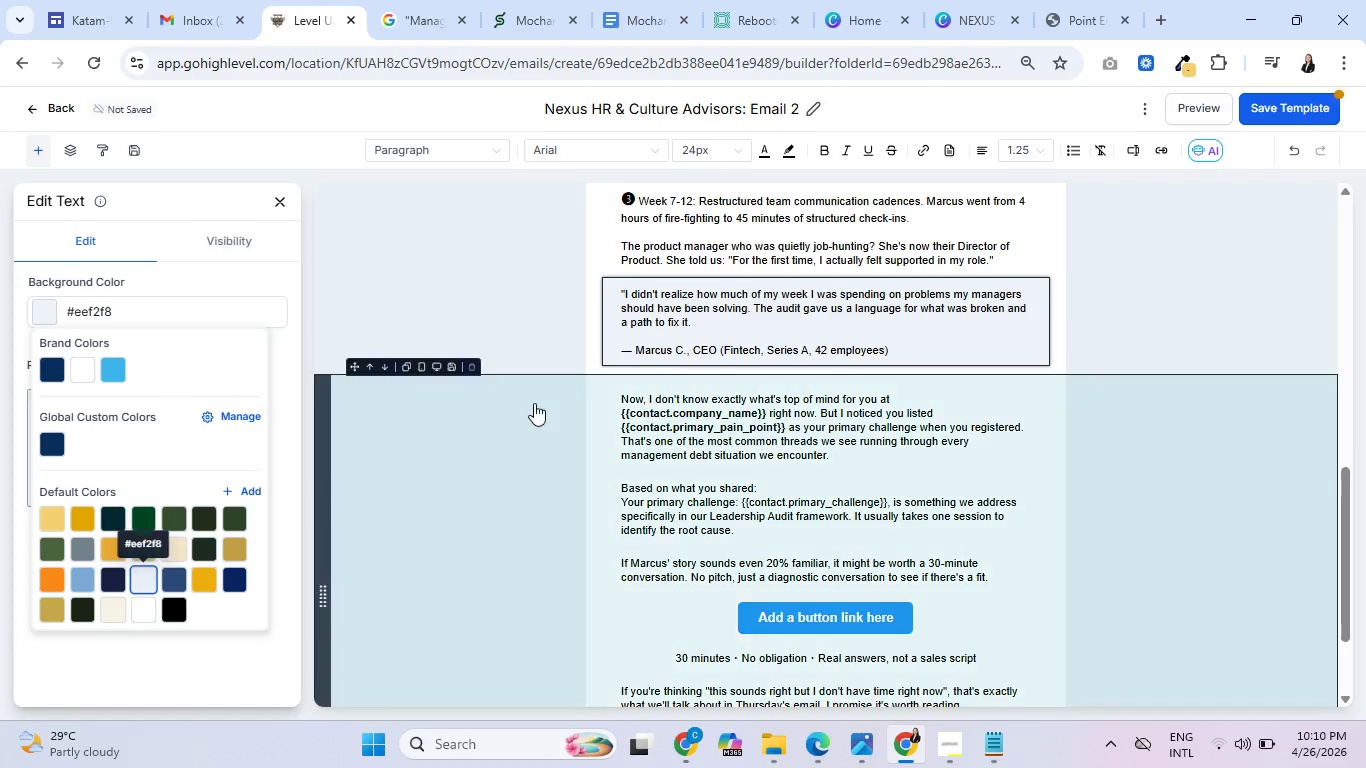 
scroll: coordinate [527, 409], scroll_direction: up, amount: 6.0
 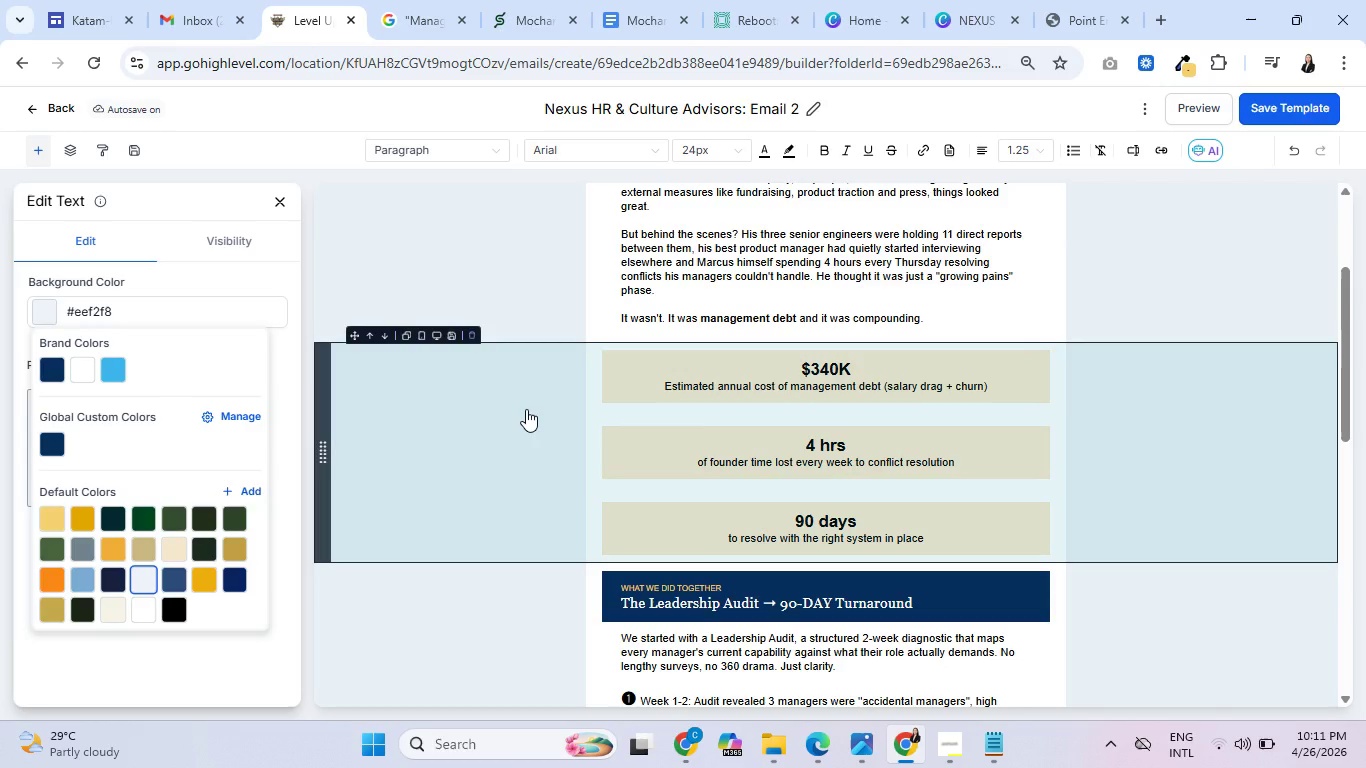 
wait(11.35)
 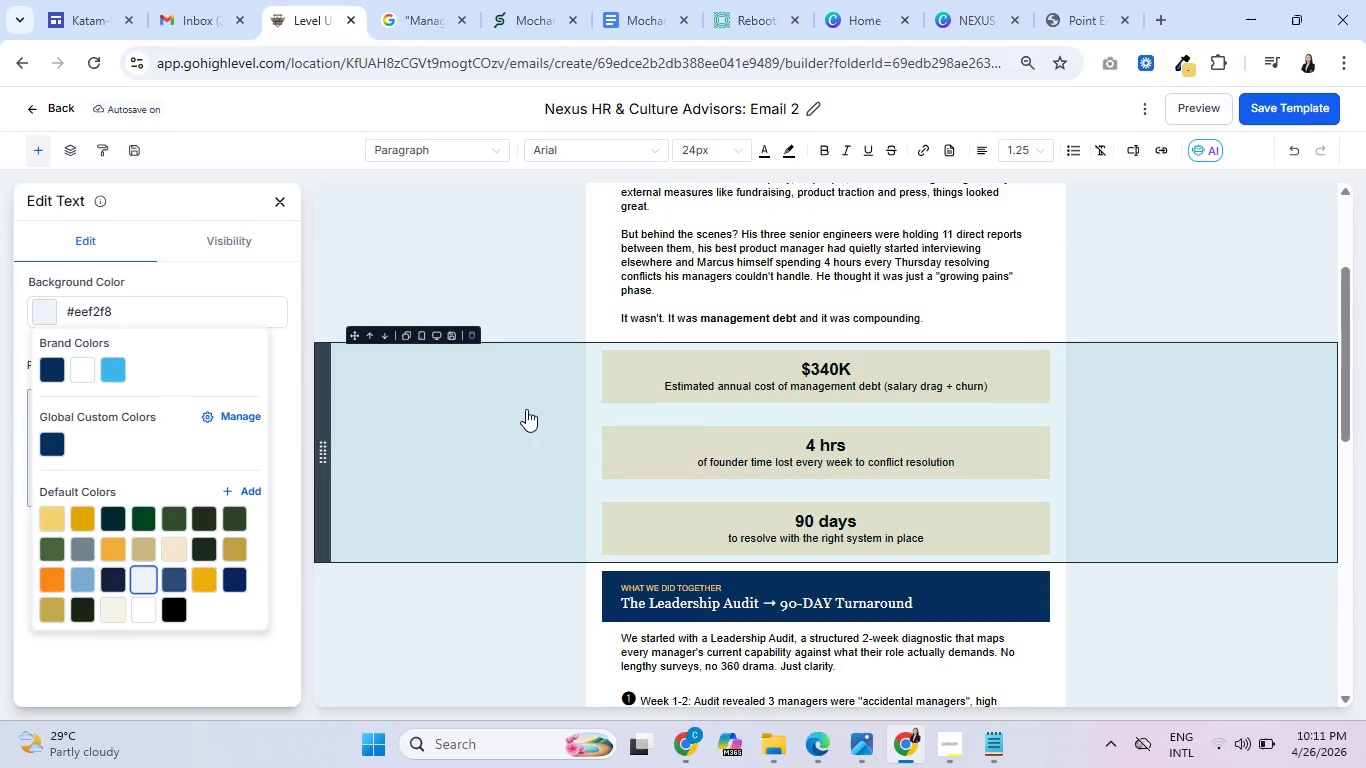 
scroll: coordinate [573, 382], scroll_direction: down, amount: 5.0
 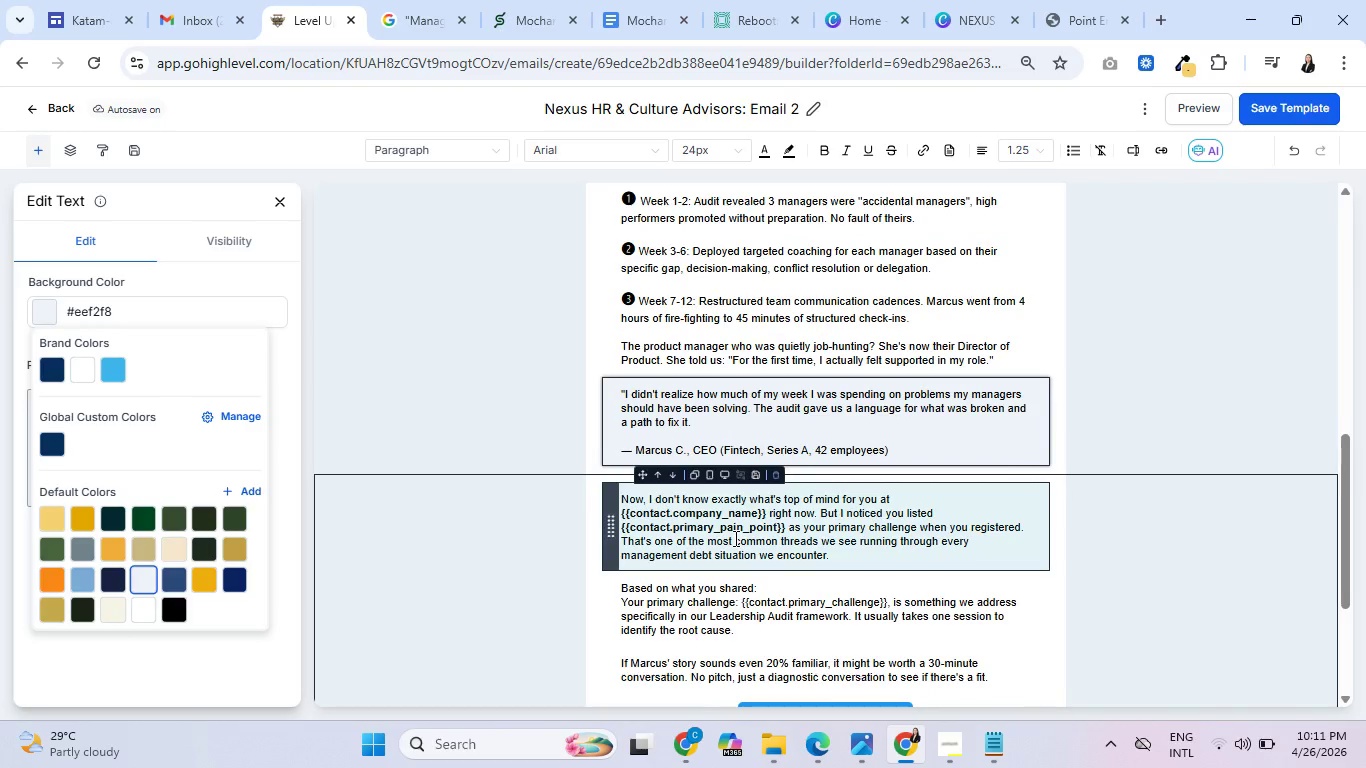 
left_click([735, 541])
 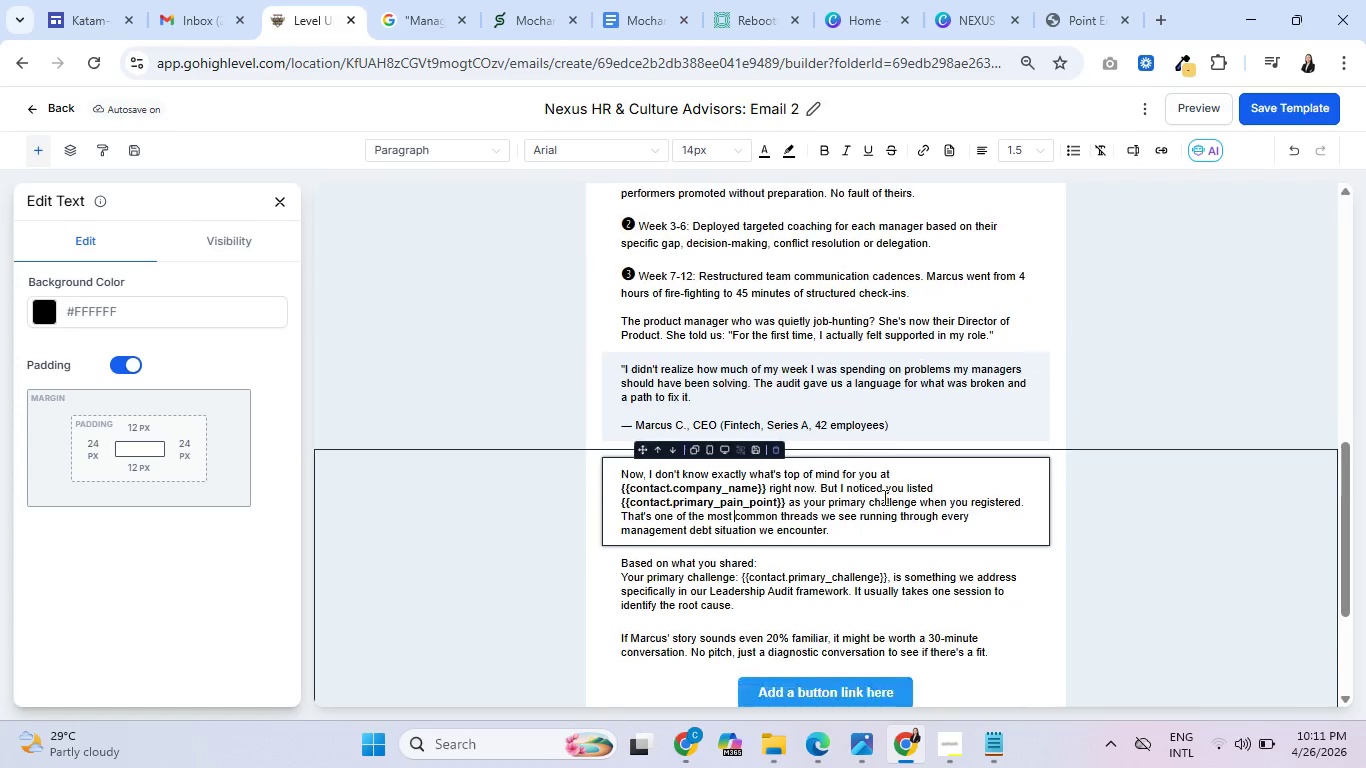 
scroll: coordinate [883, 497], scroll_direction: down, amount: 2.0
 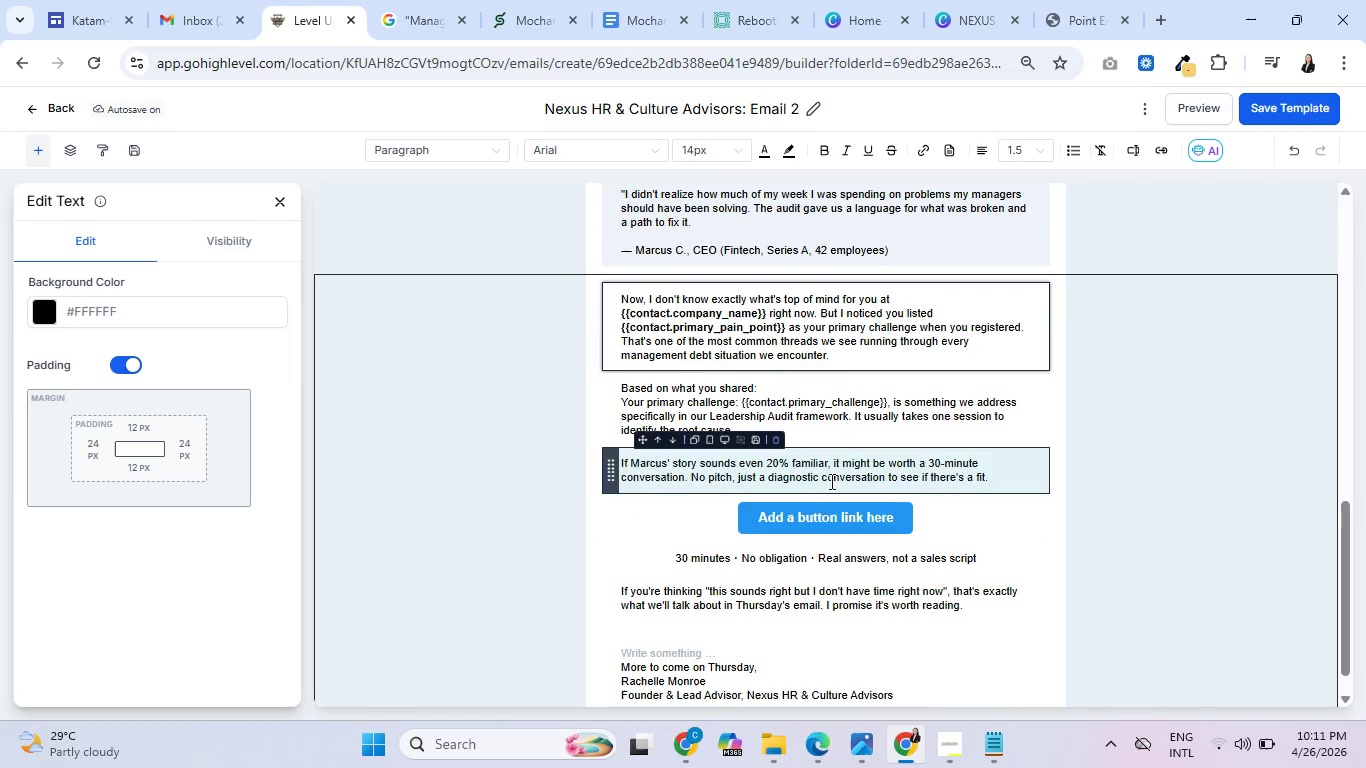 
wait(9.06)
 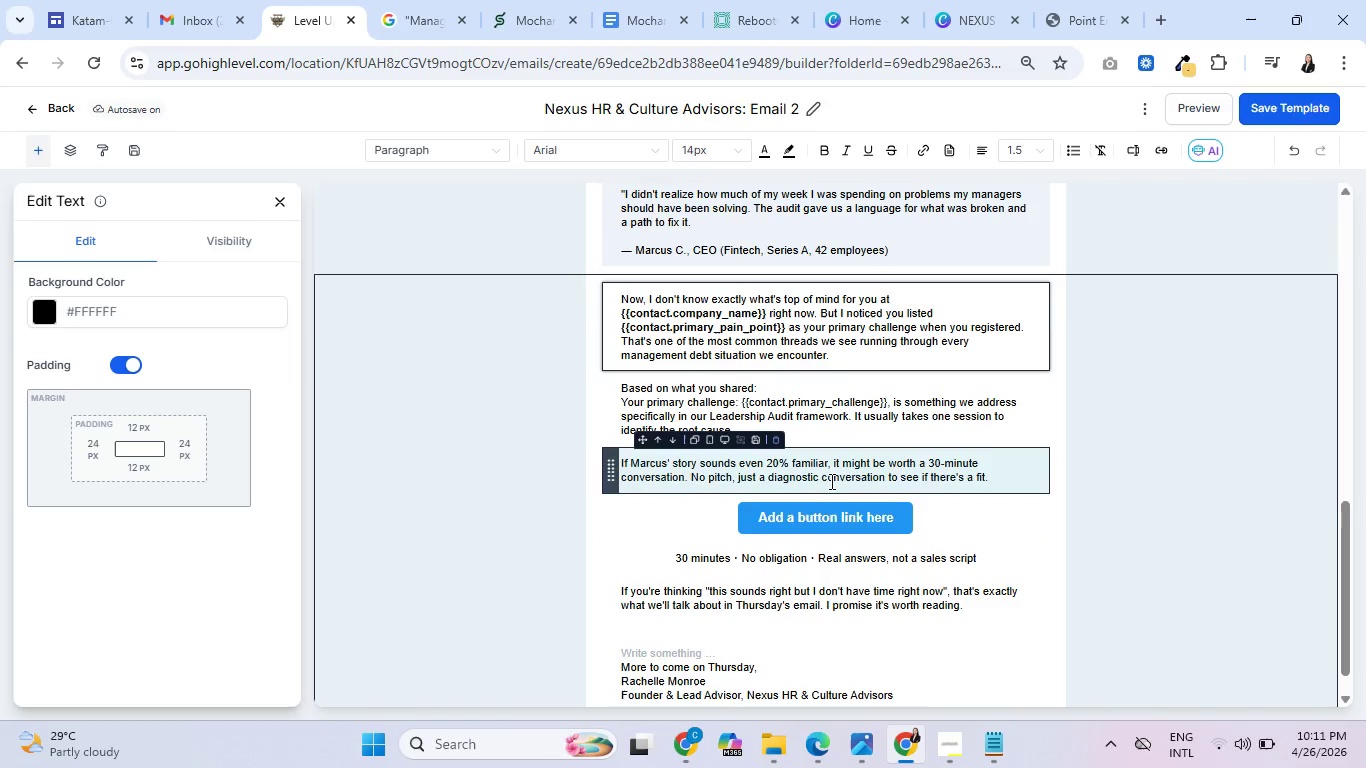 
left_click([651, 401])
 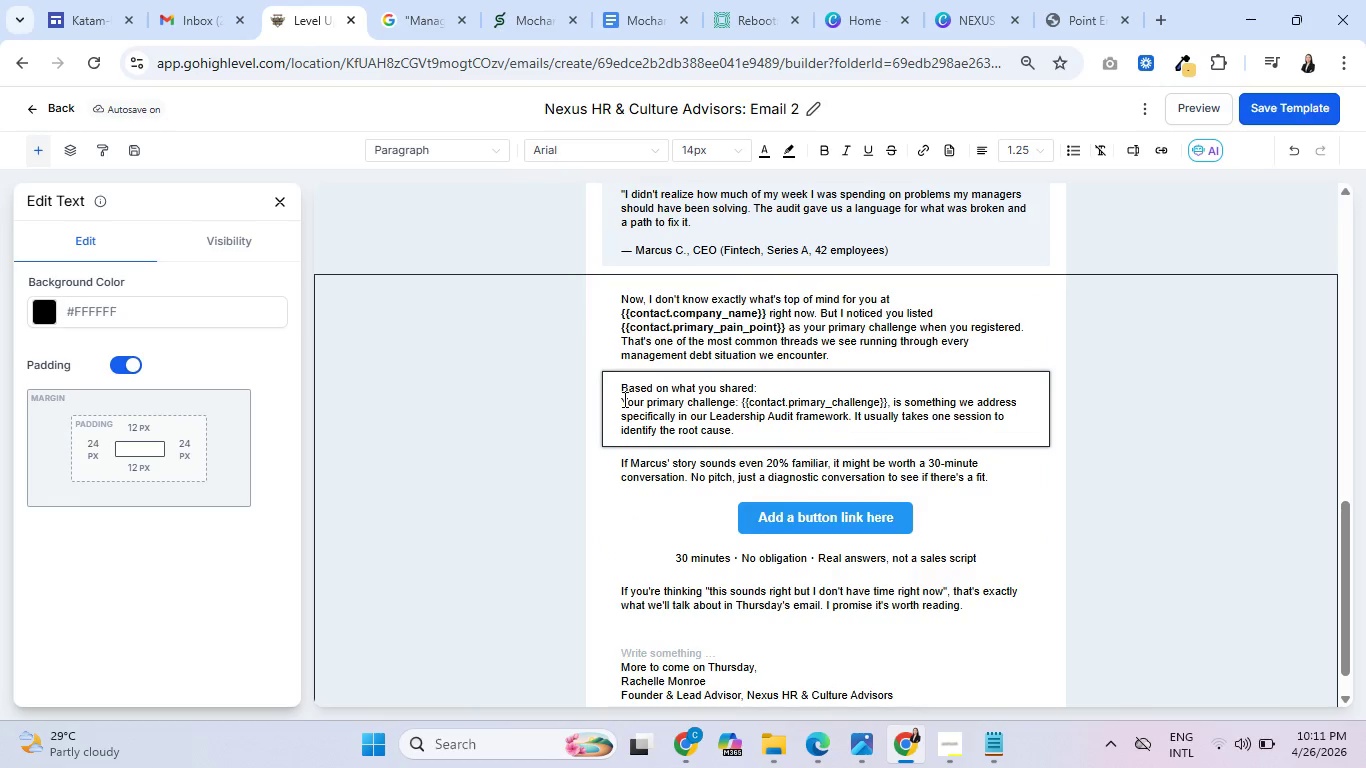 
left_click_drag(start_coordinate=[623, 399], to_coordinate=[747, 432])
 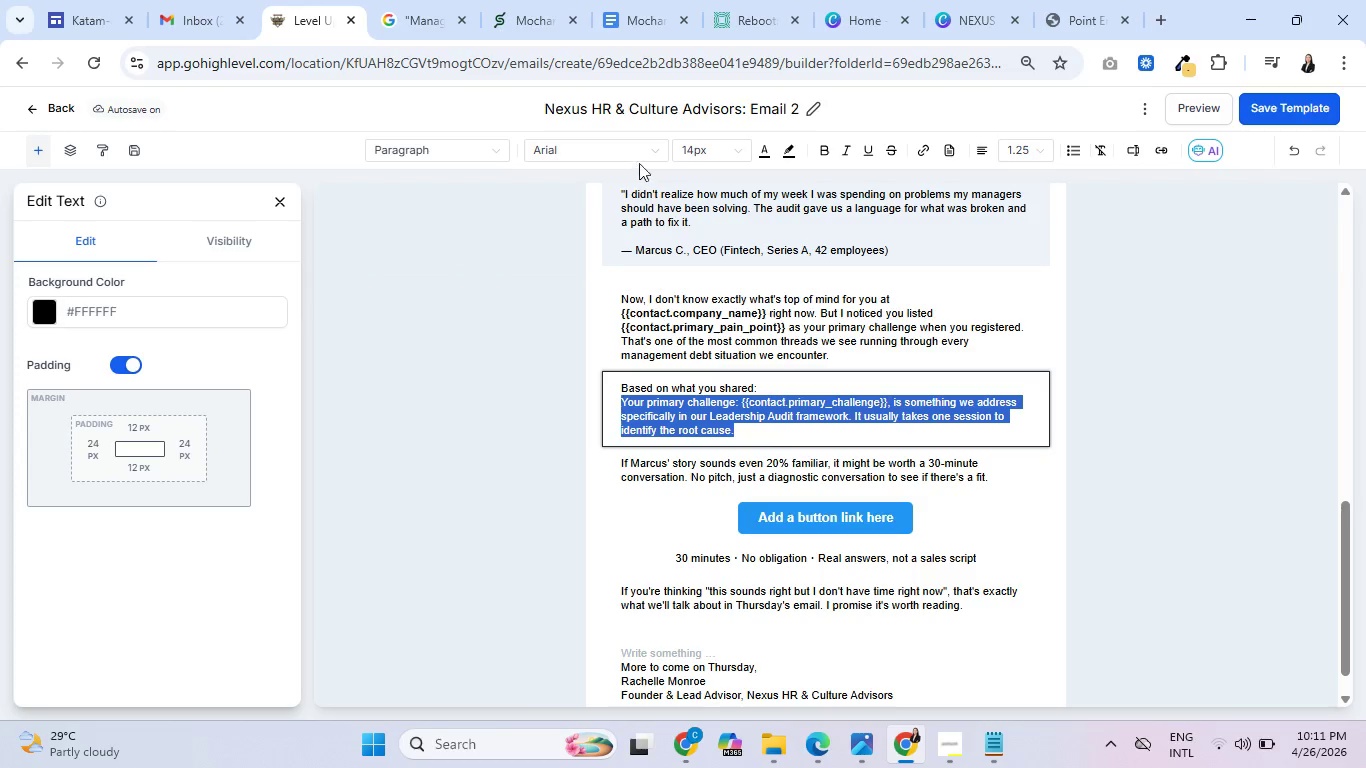 
left_click([653, 151])
 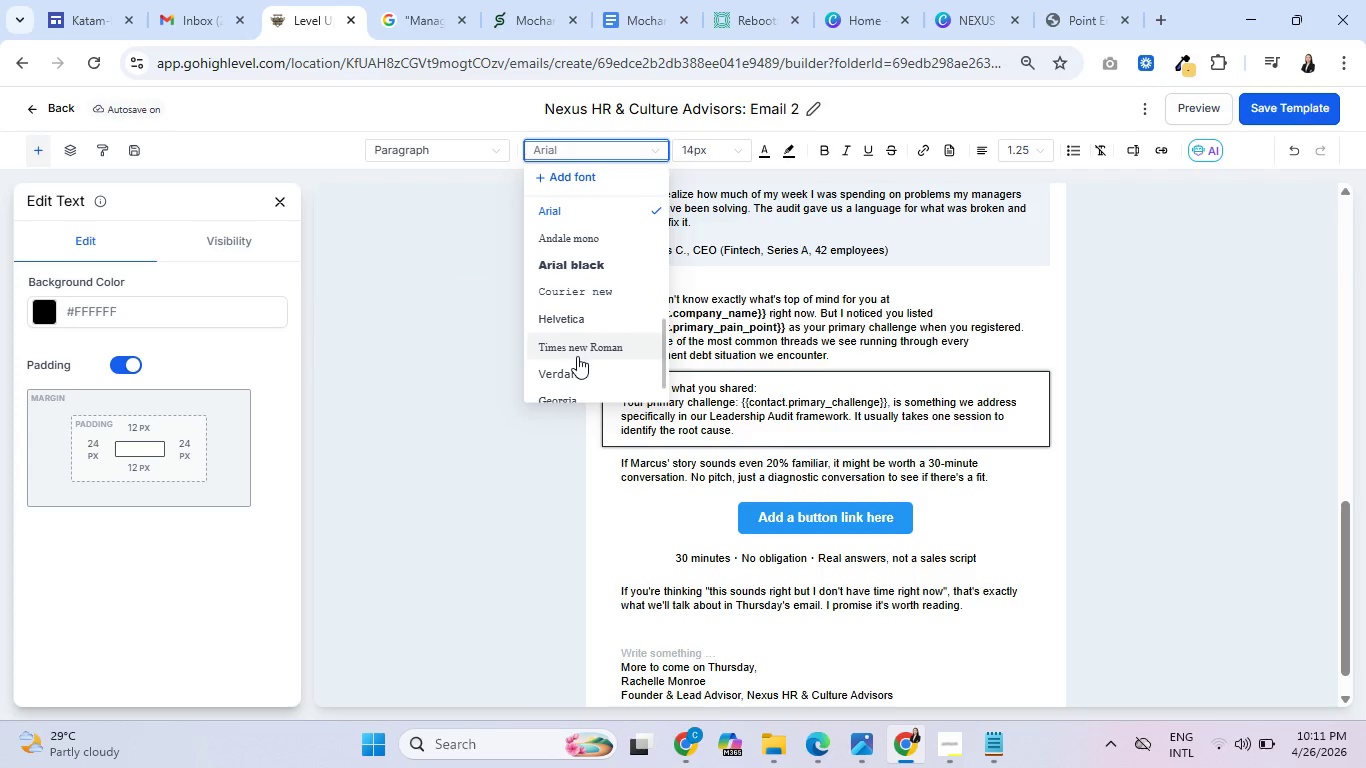 
scroll: coordinate [576, 357], scroll_direction: down, amount: 1.0
 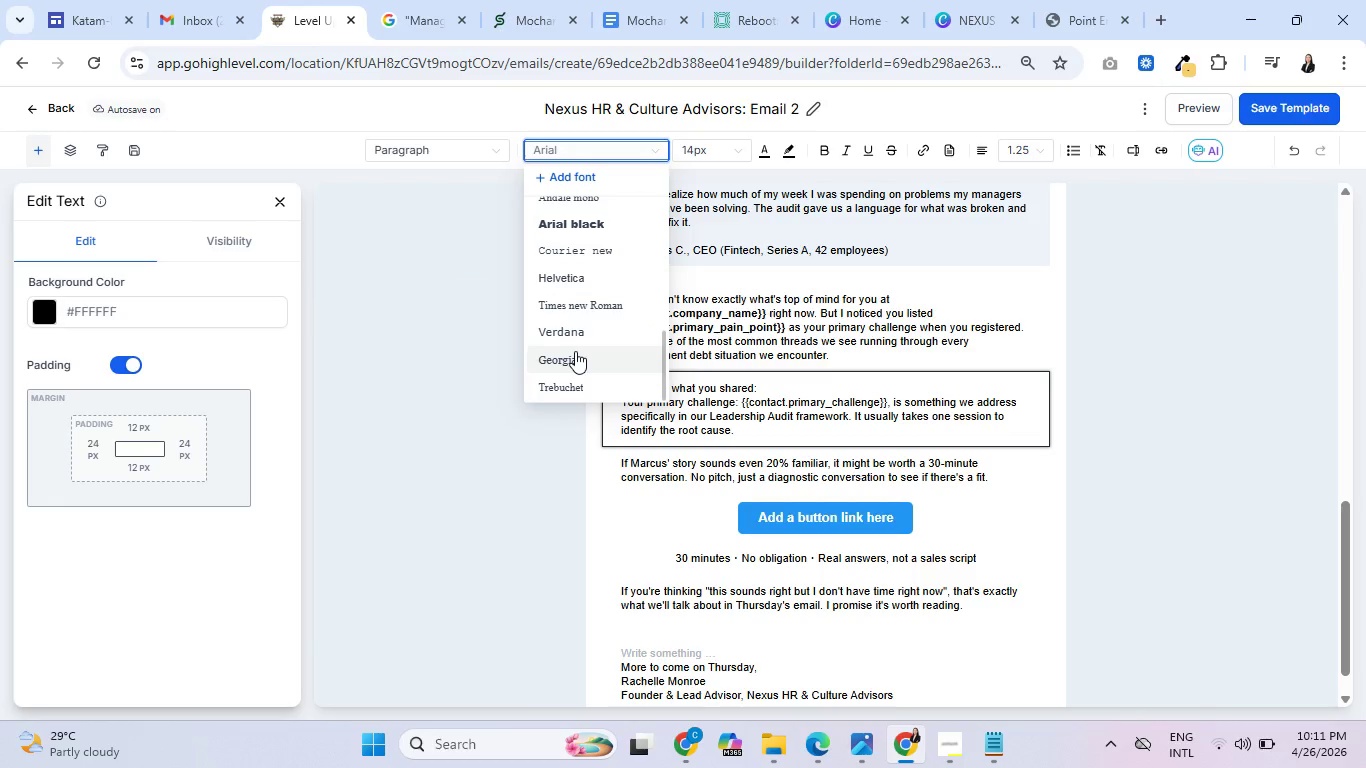 
left_click([575, 351])
 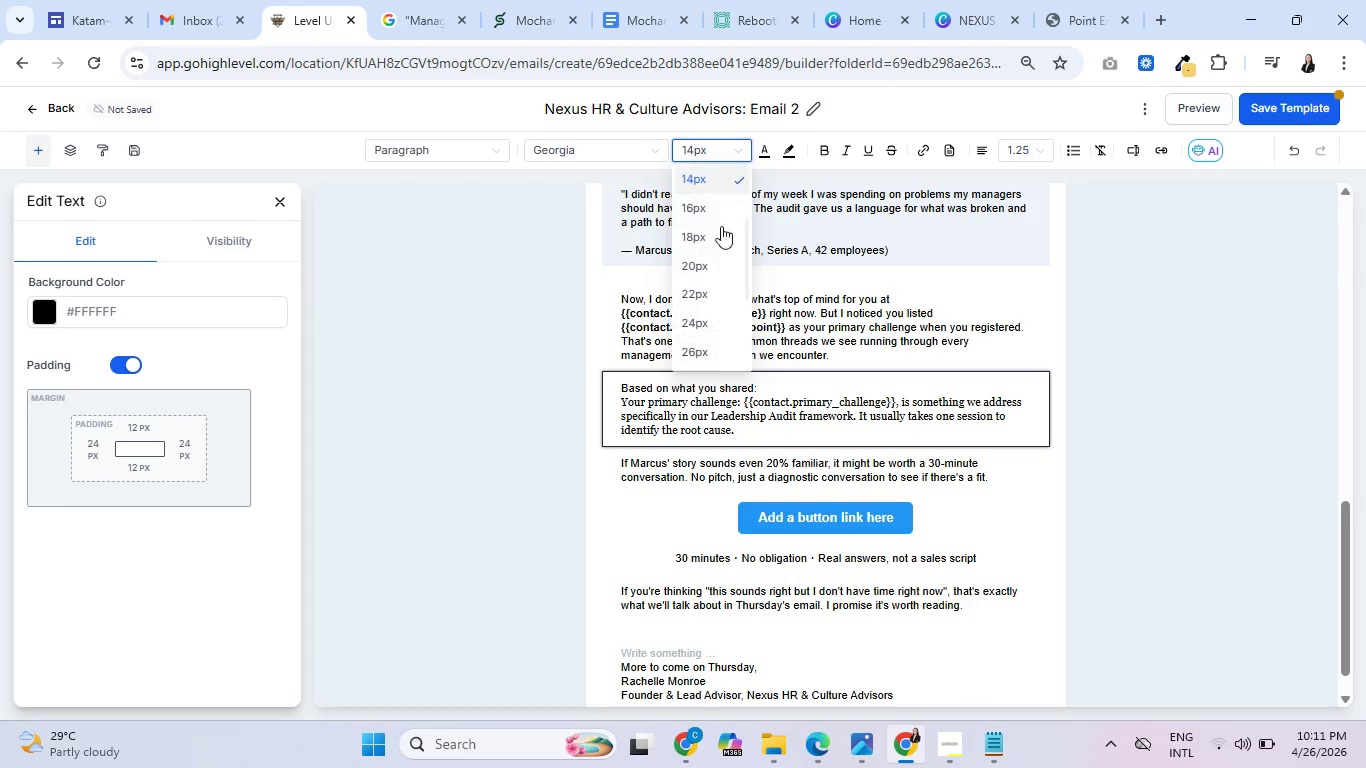 
left_click([704, 208])
 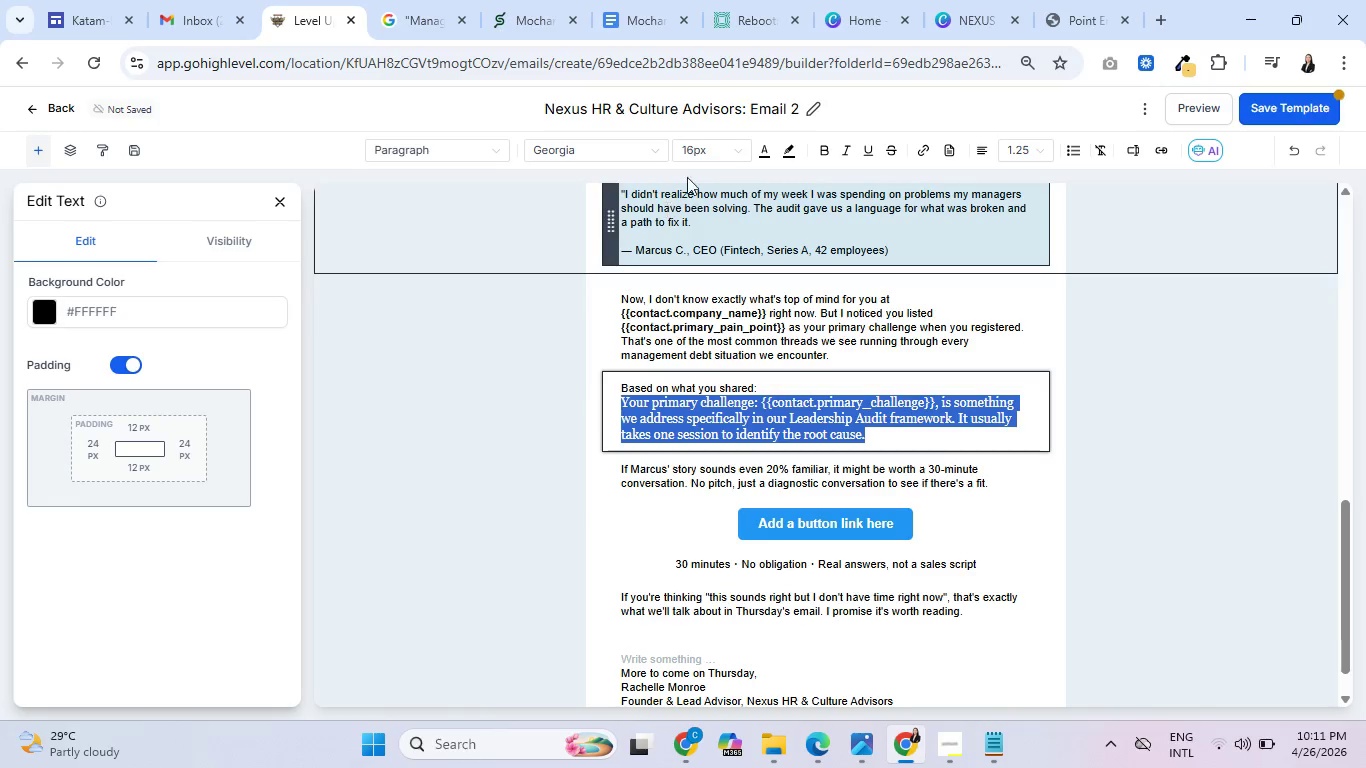 
wait(6.59)
 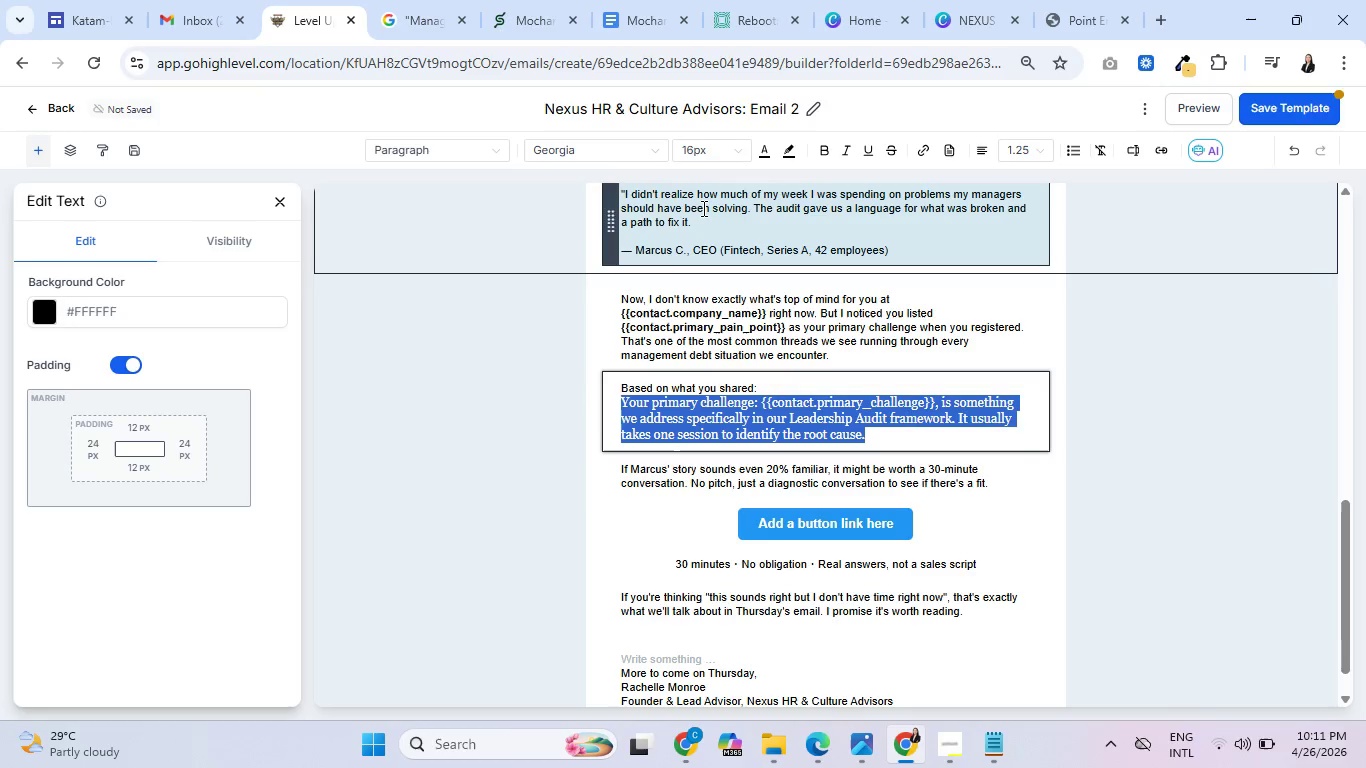 
left_click([823, 153])
 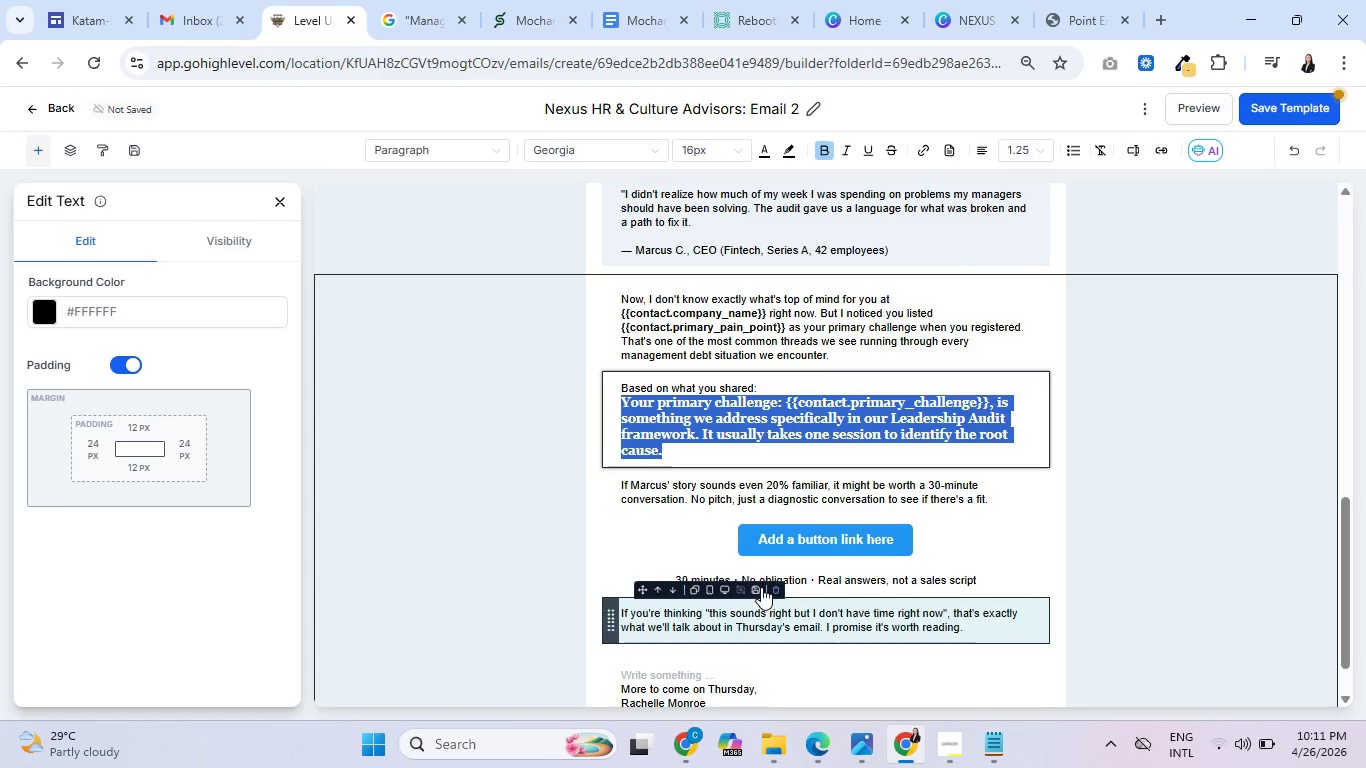 
wait(7.11)
 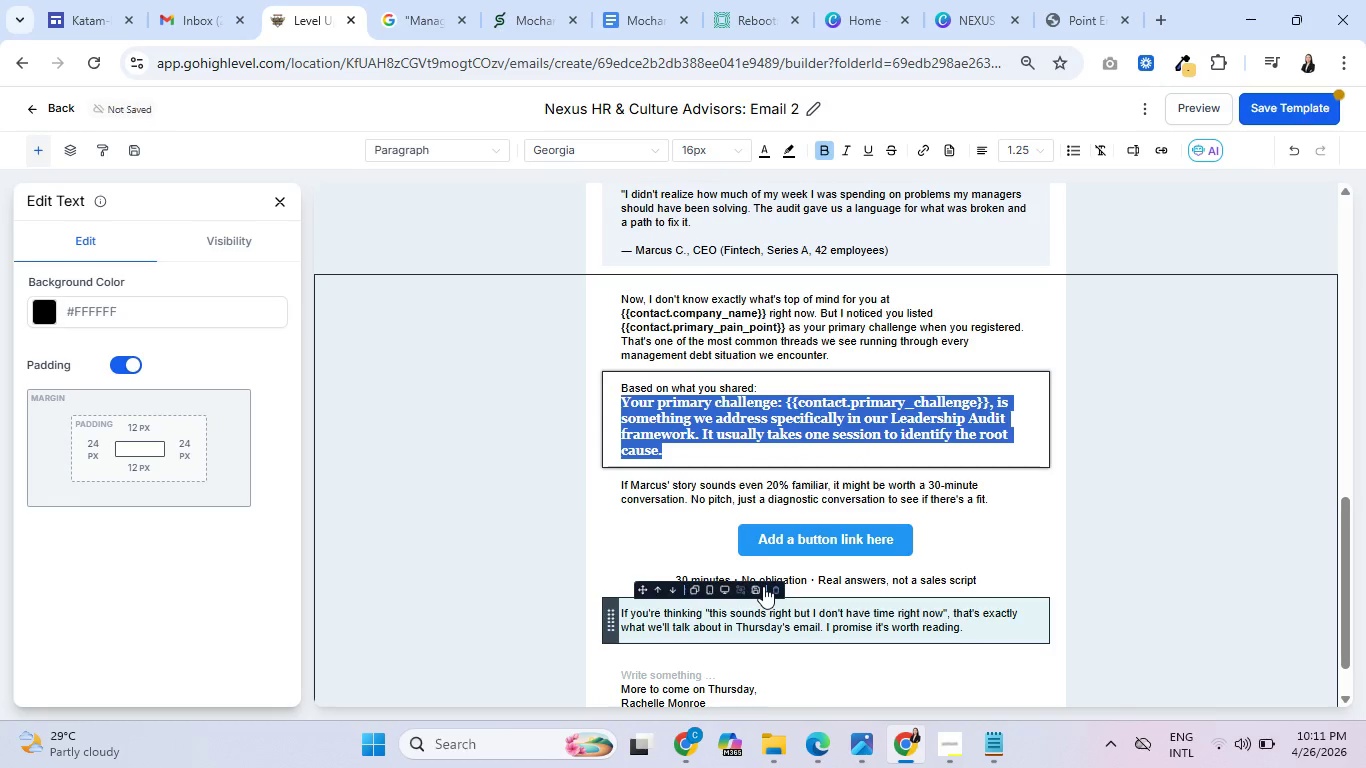 
scroll: coordinate [811, 443], scroll_direction: up, amount: 7.0
 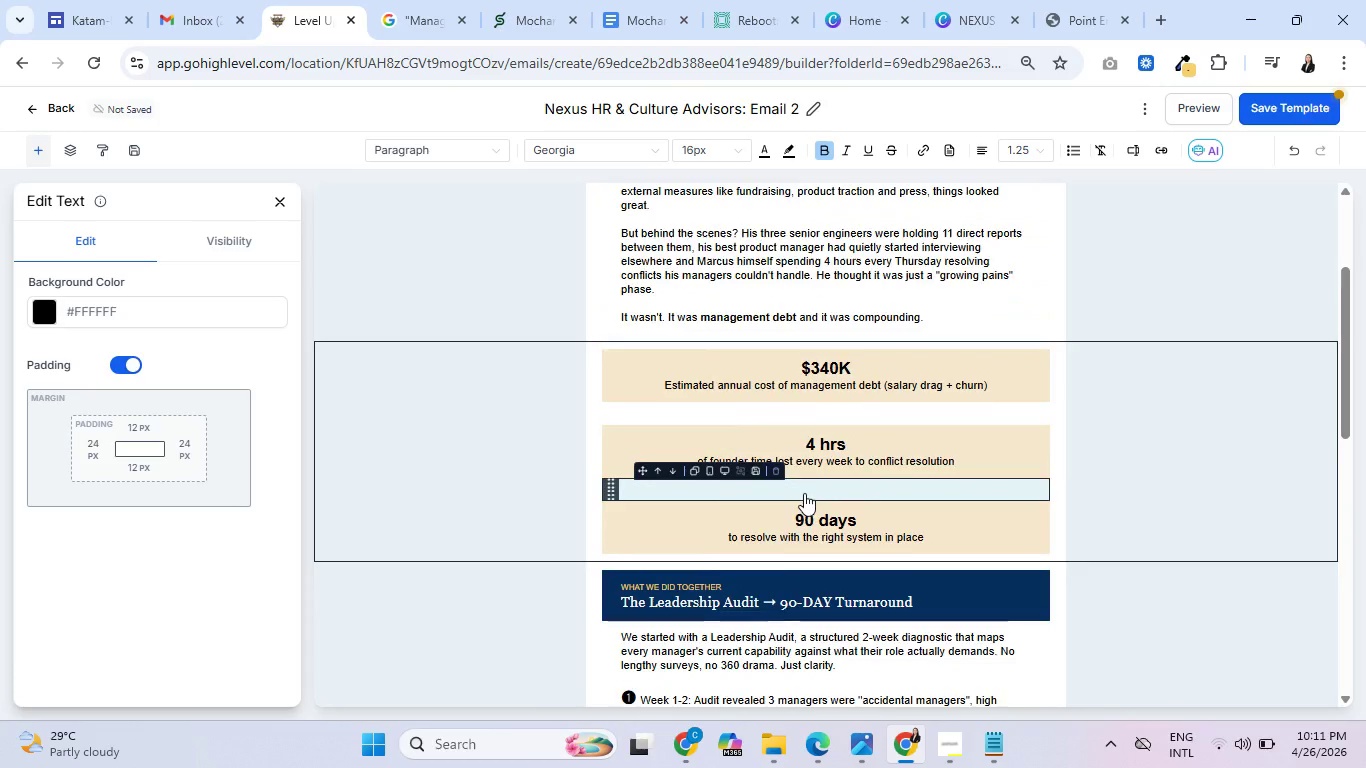 
scroll: coordinate [804, 493], scroll_direction: down, amount: 1.0
 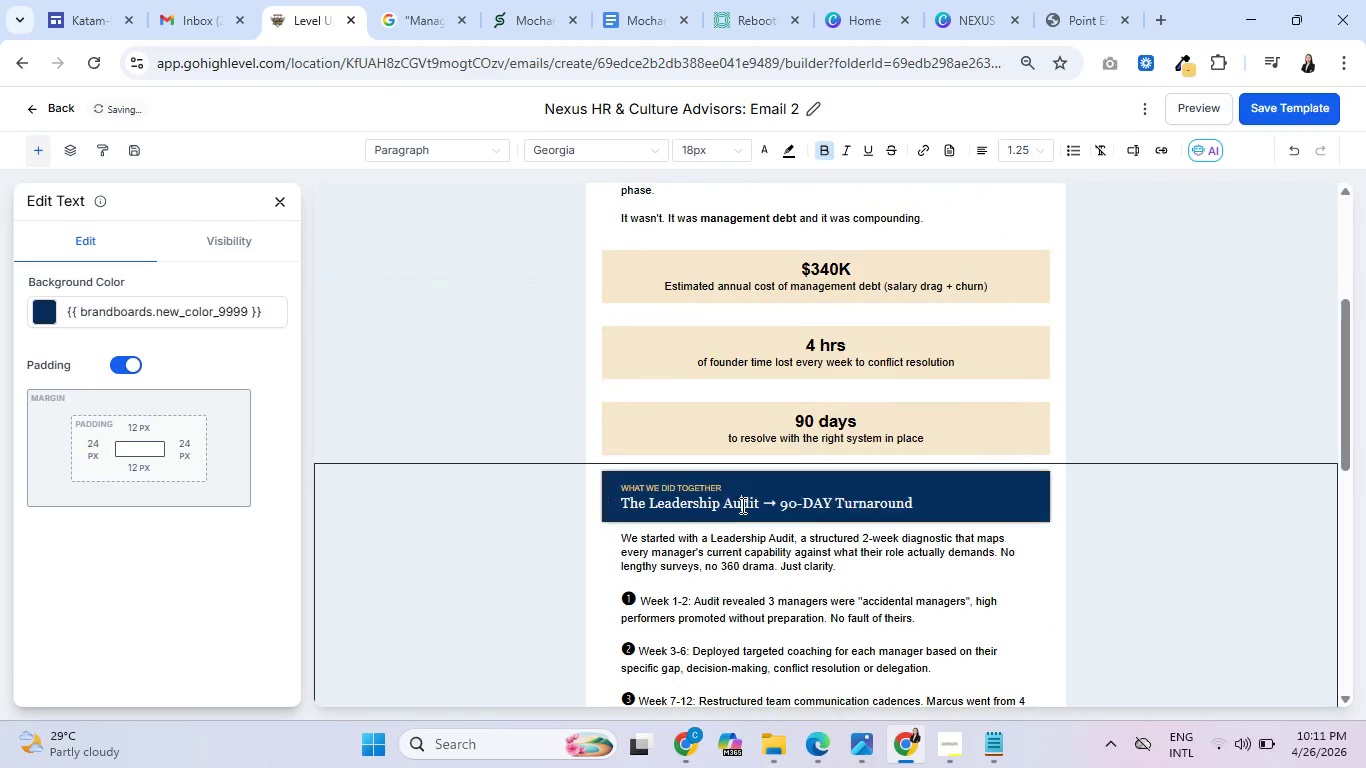 
double_click([741, 505])
 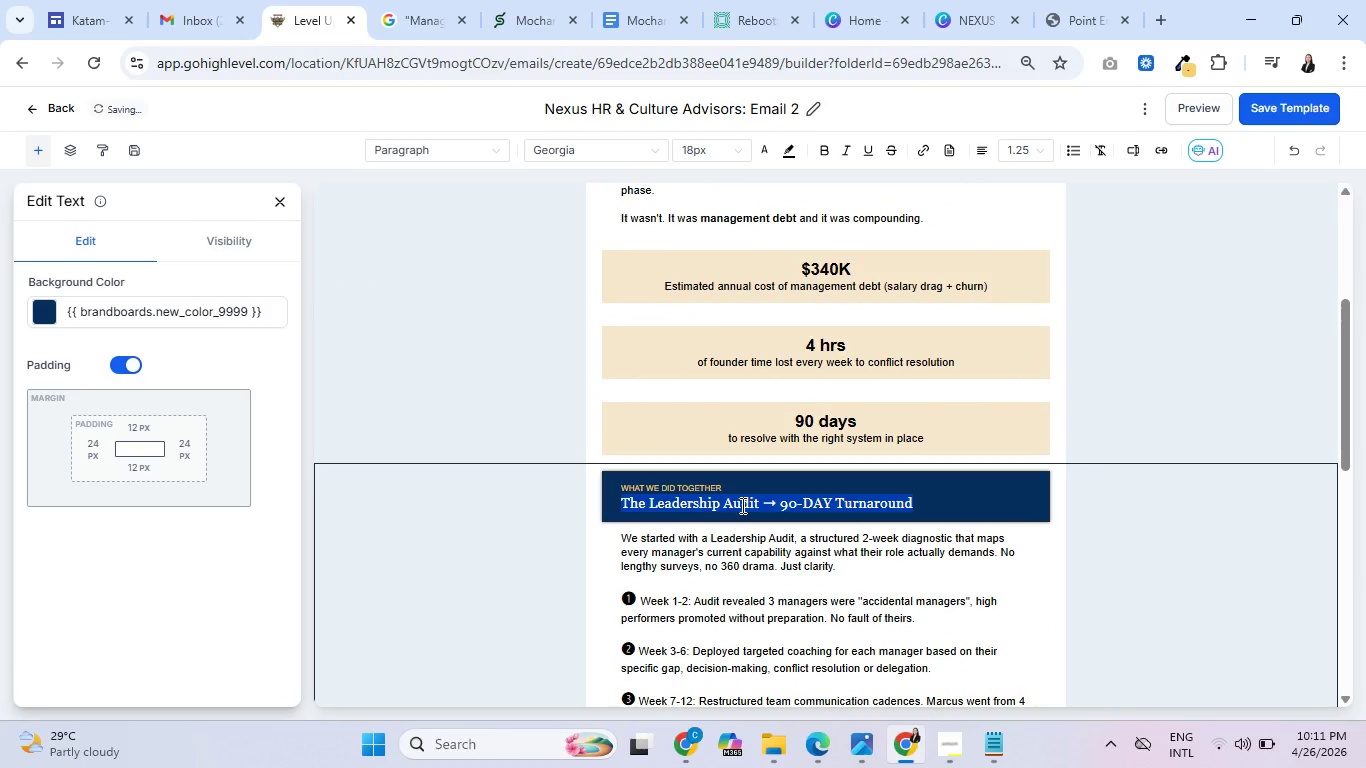 
triple_click([741, 505])
 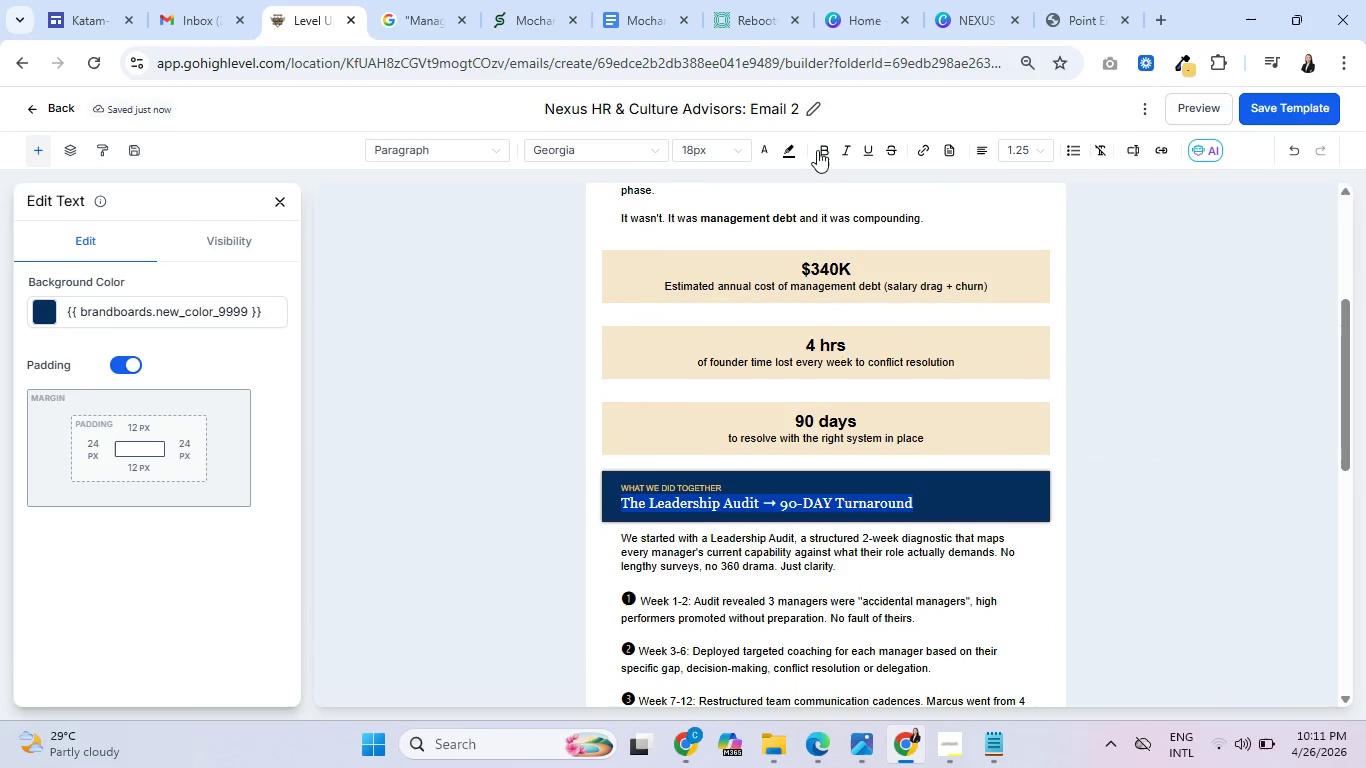 
left_click([819, 150])
 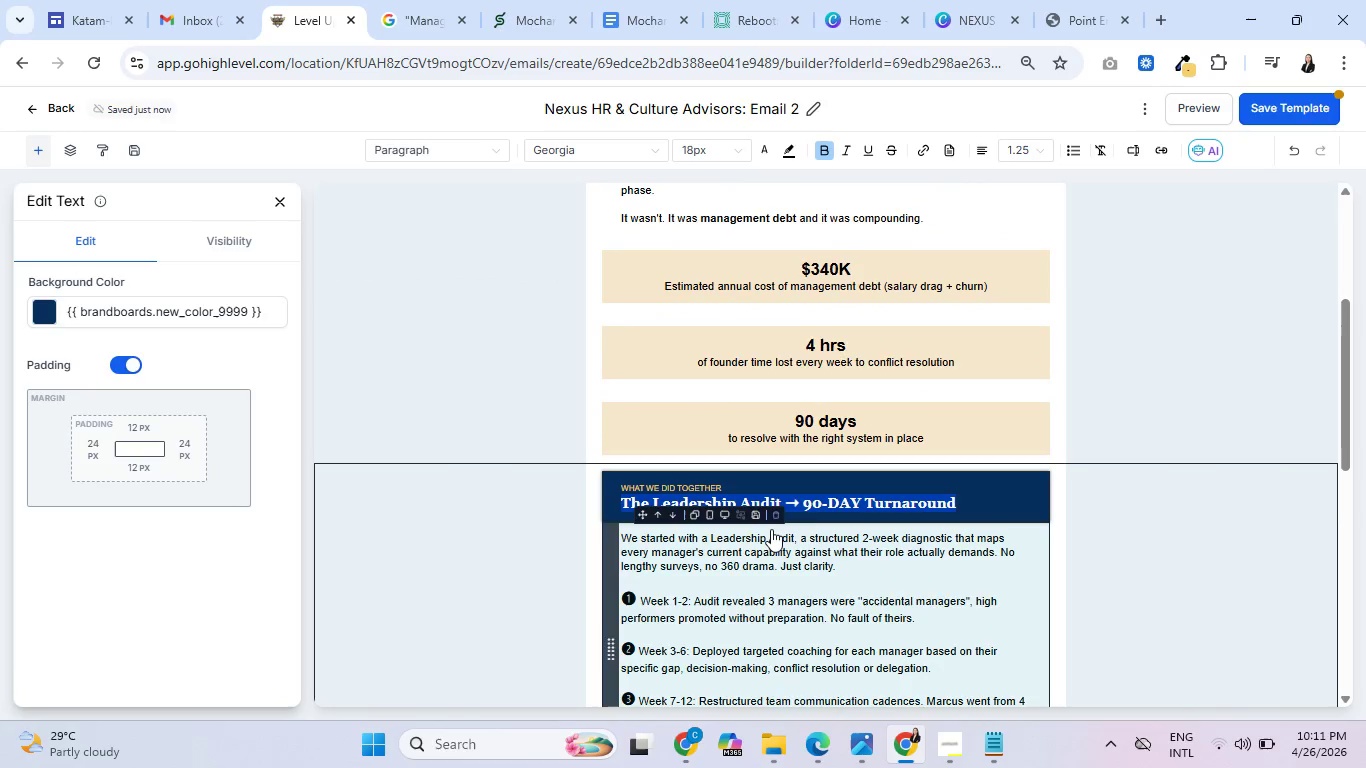 
left_click([771, 529])
 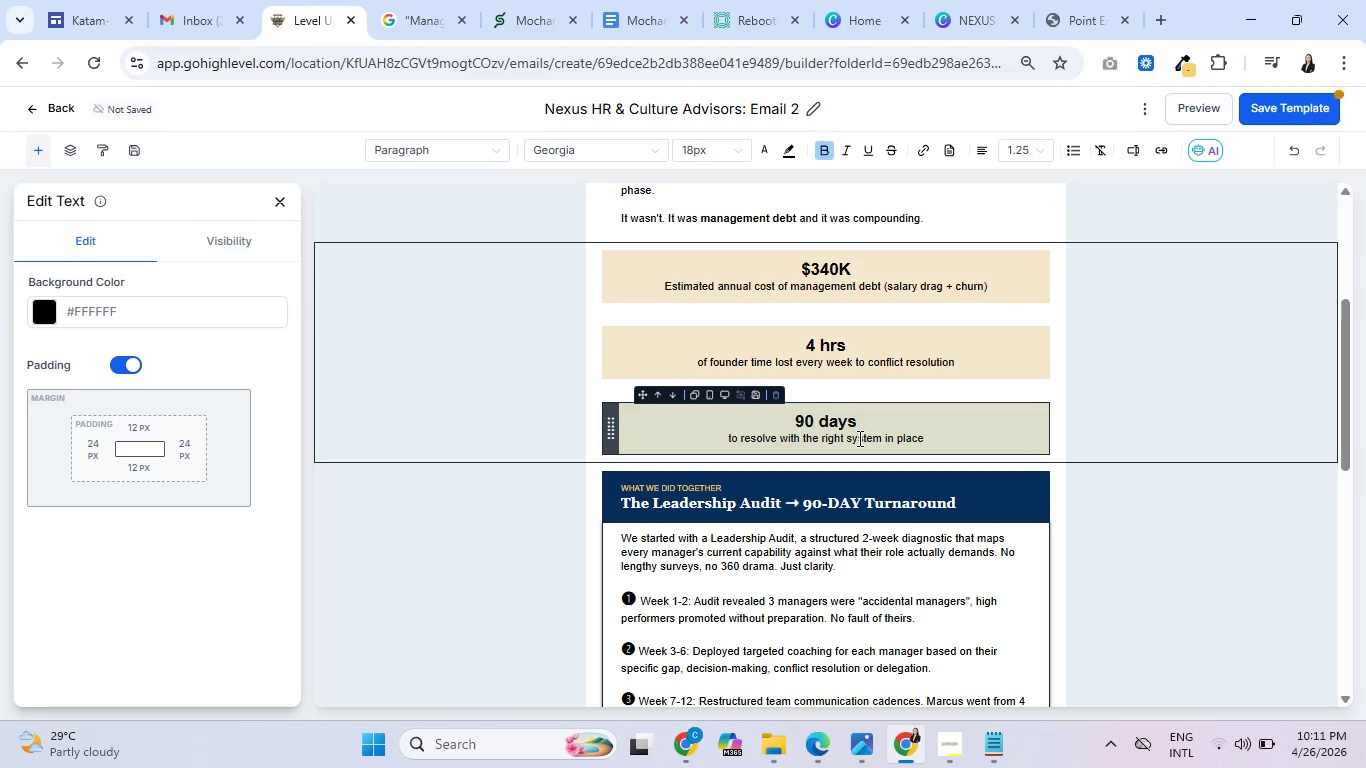 
scroll: coordinate [847, 445], scroll_direction: up, amount: 3.0
 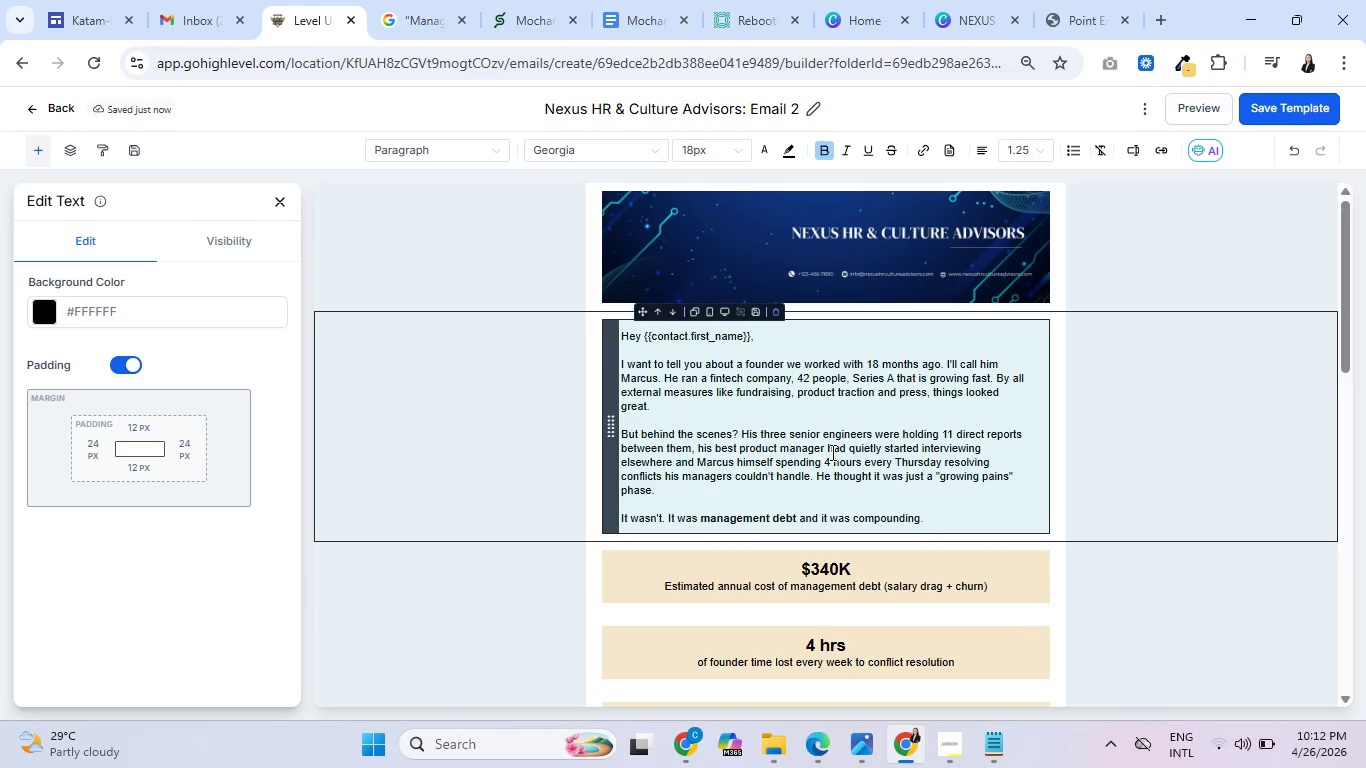 
scroll: coordinate [827, 453], scroll_direction: down, amount: 5.0
 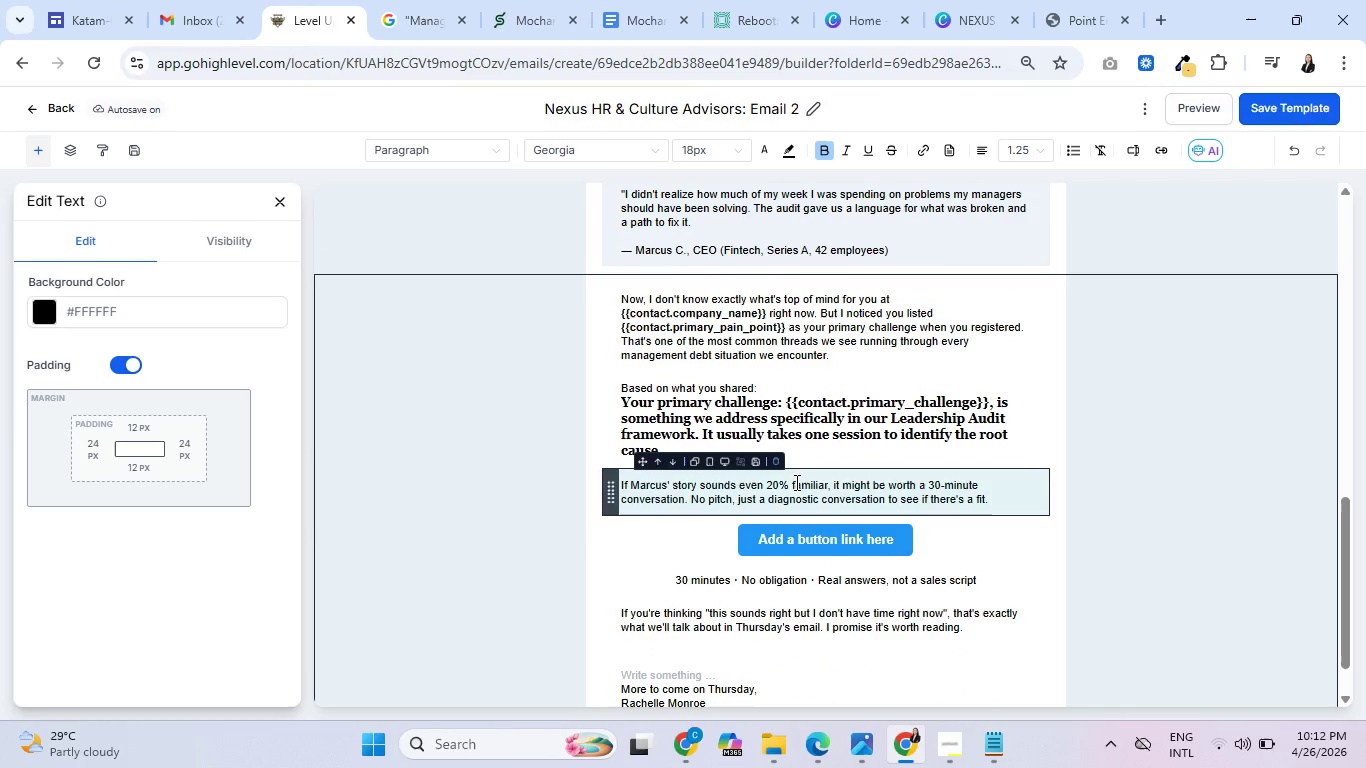 
wait(11.28)
 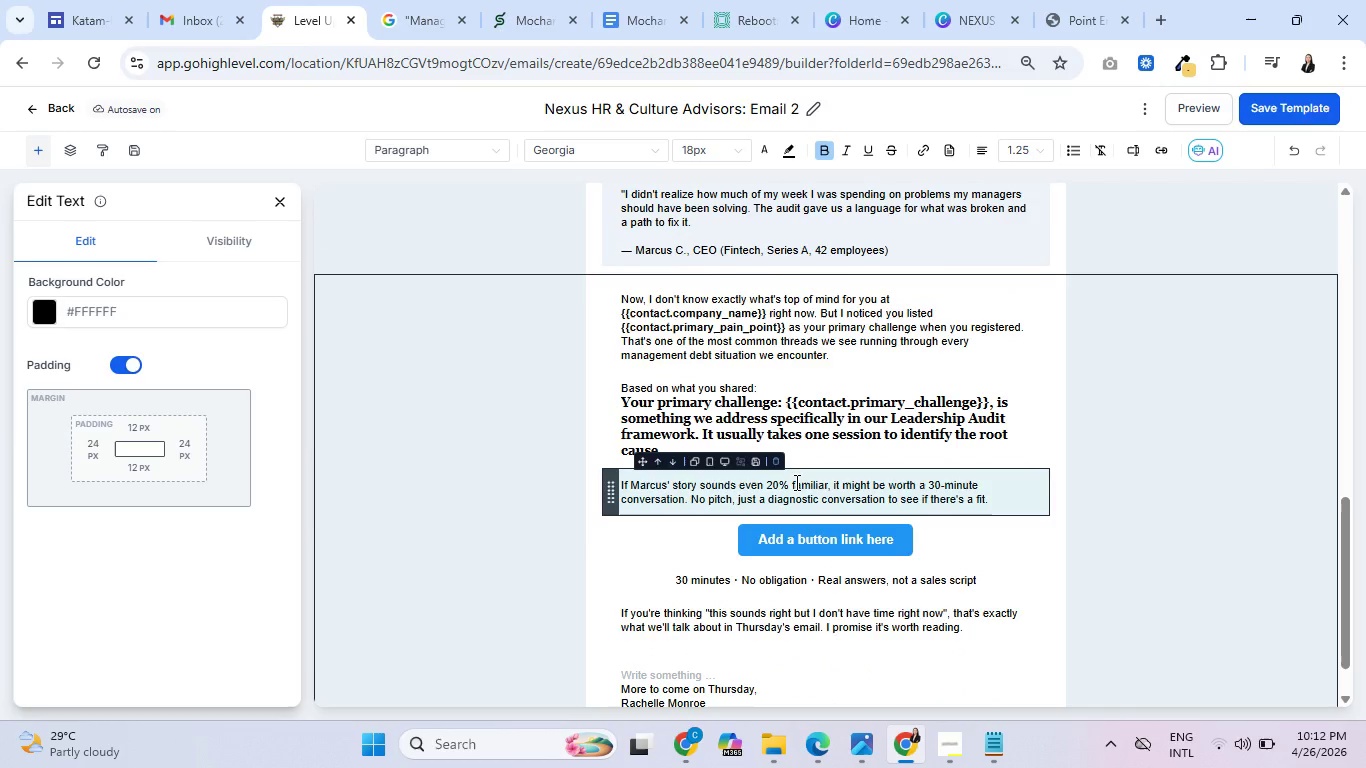 
left_click_drag(start_coordinate=[621, 386], to_coordinate=[758, 382])
 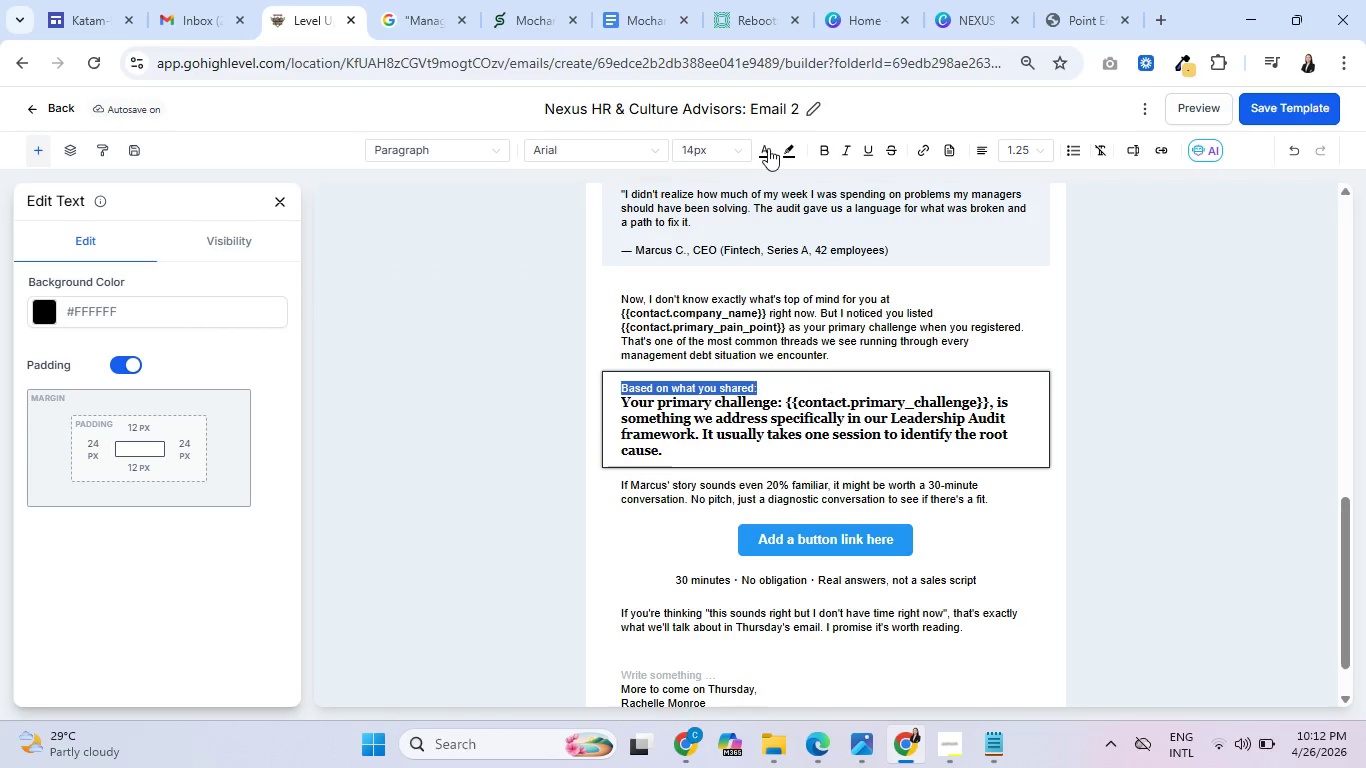 
left_click([768, 148])
 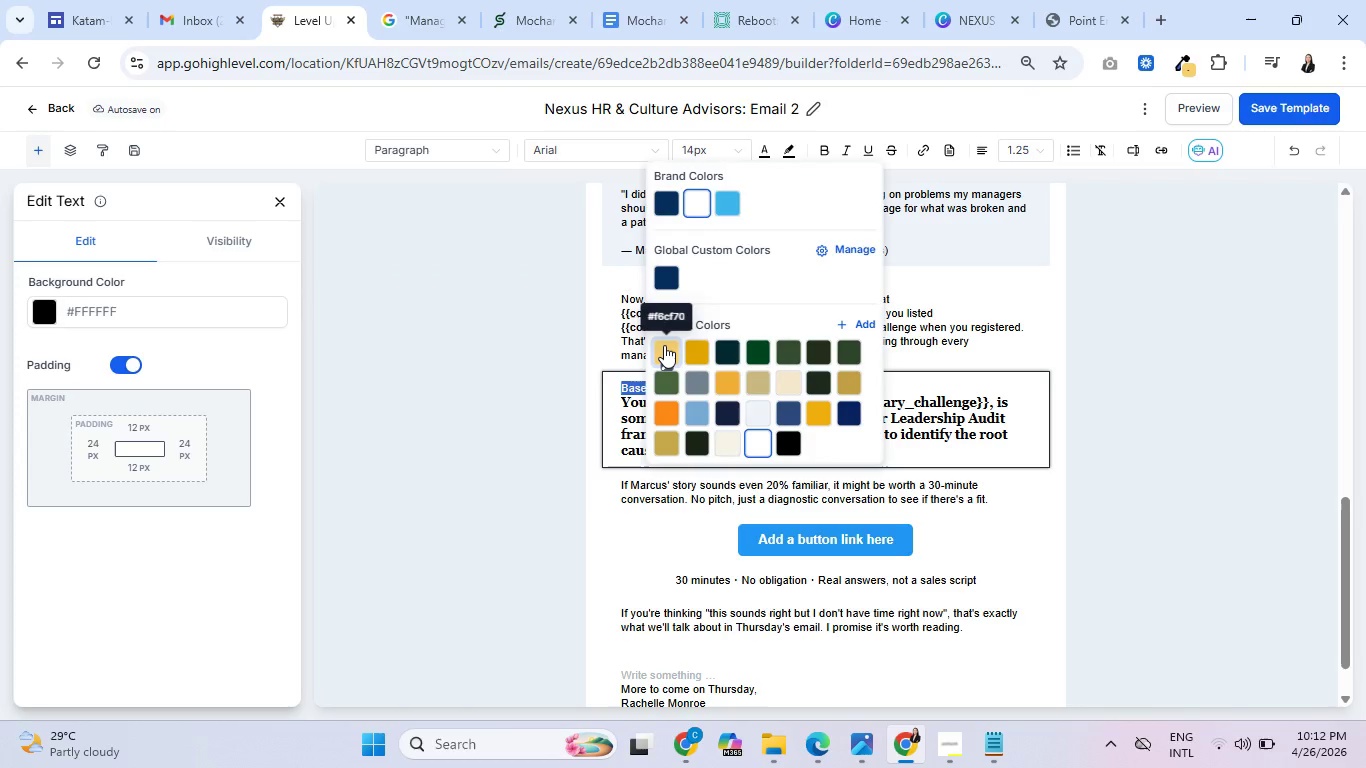 
left_click([664, 345])
 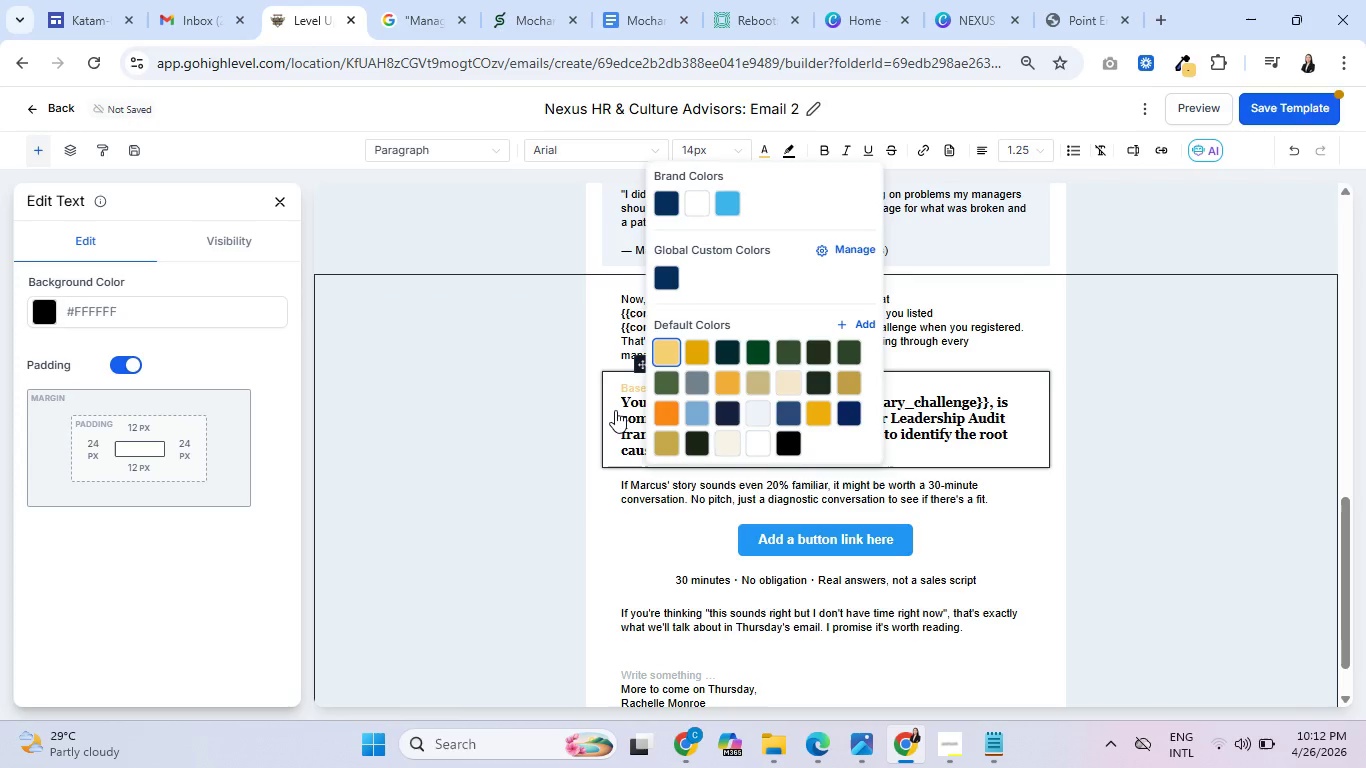 
left_click([615, 410])
 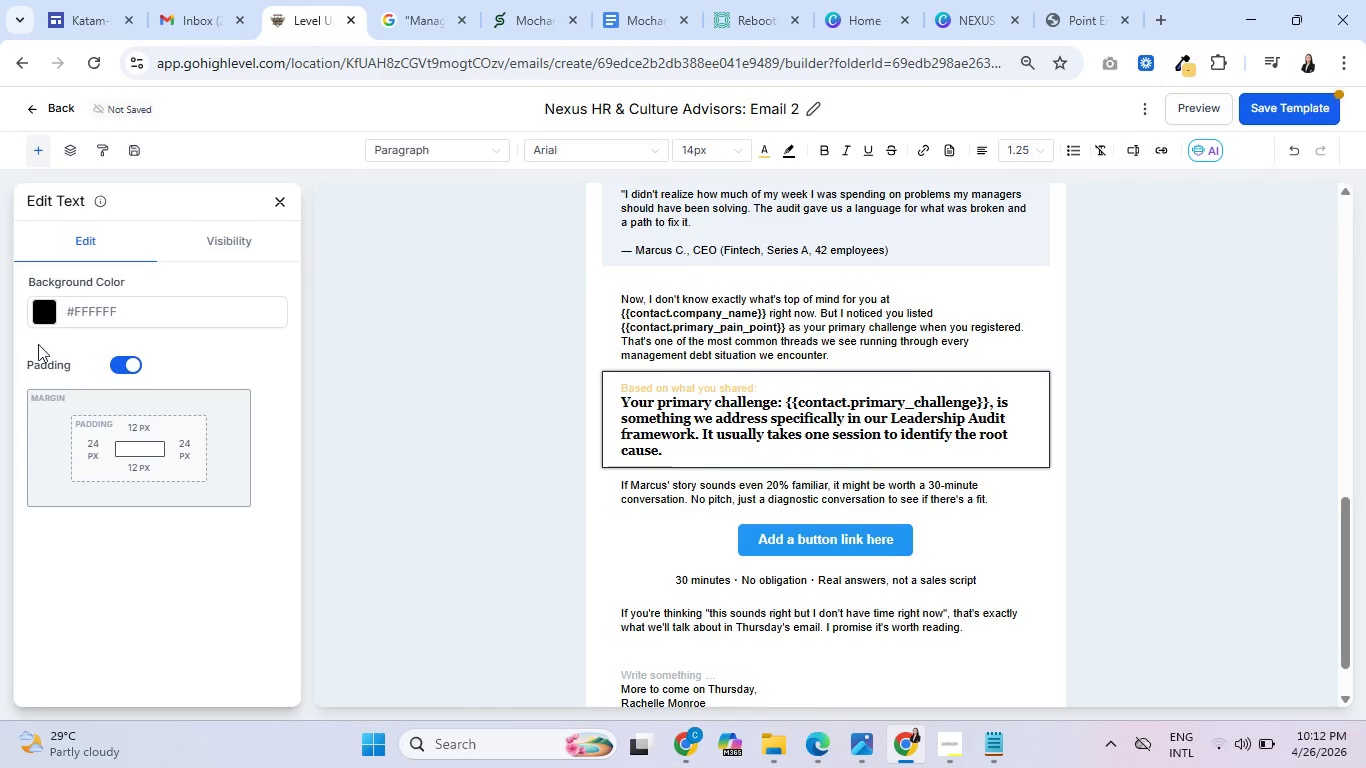 
left_click([42, 305])
 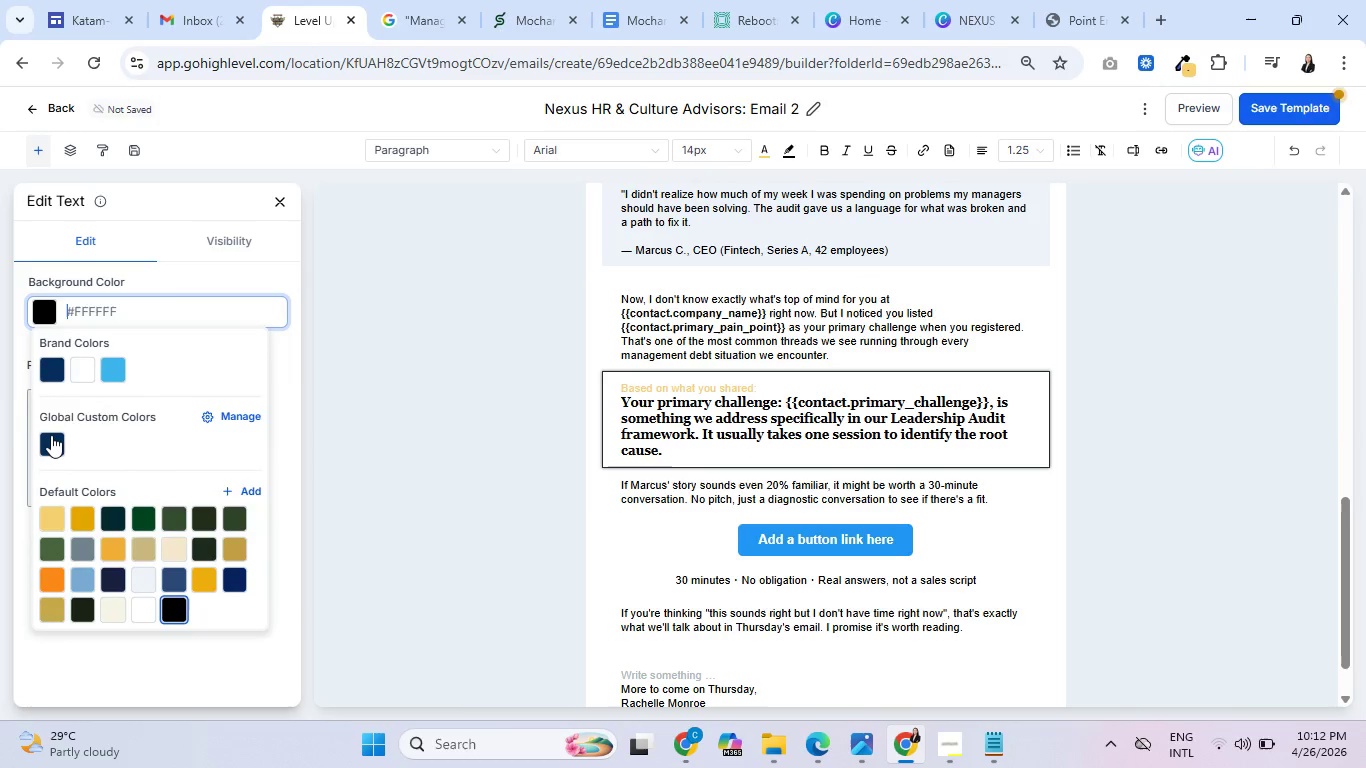 
left_click([51, 435])
 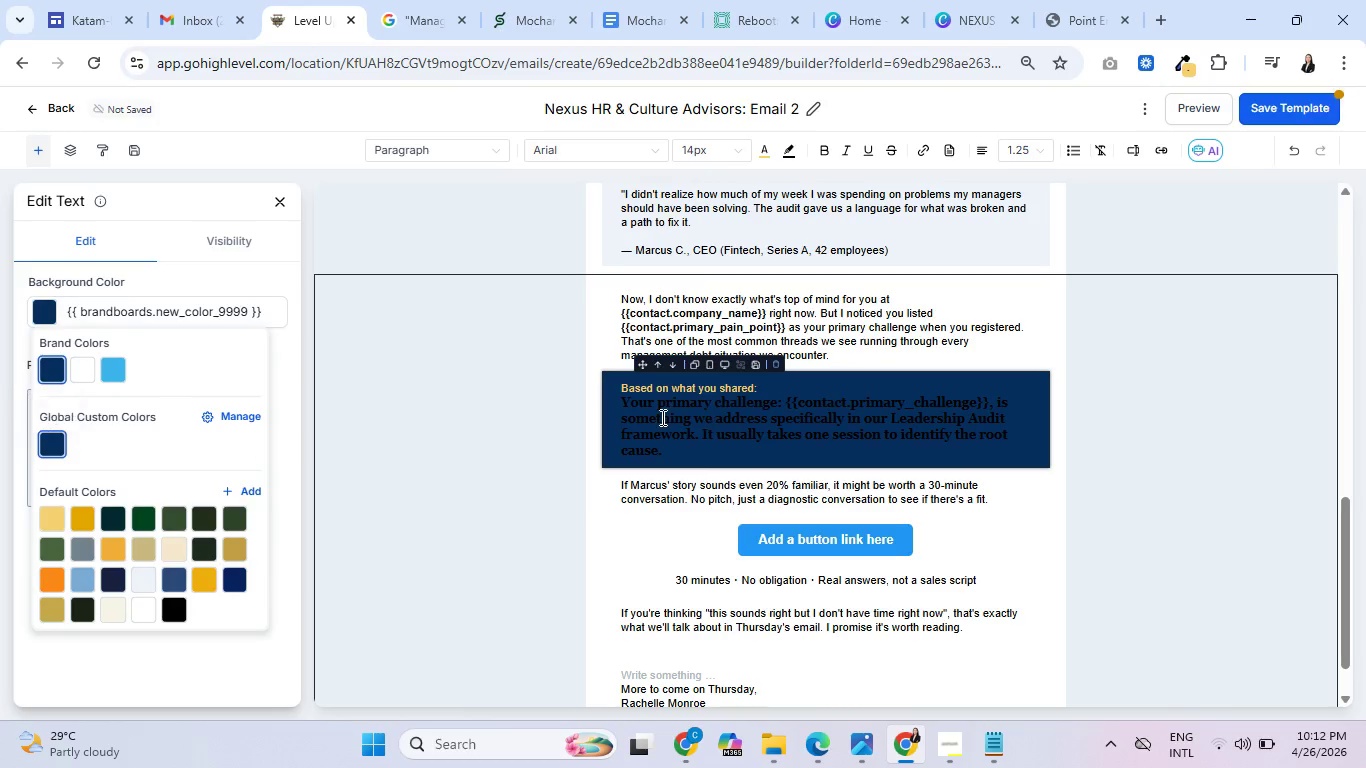 
left_click([661, 417])
 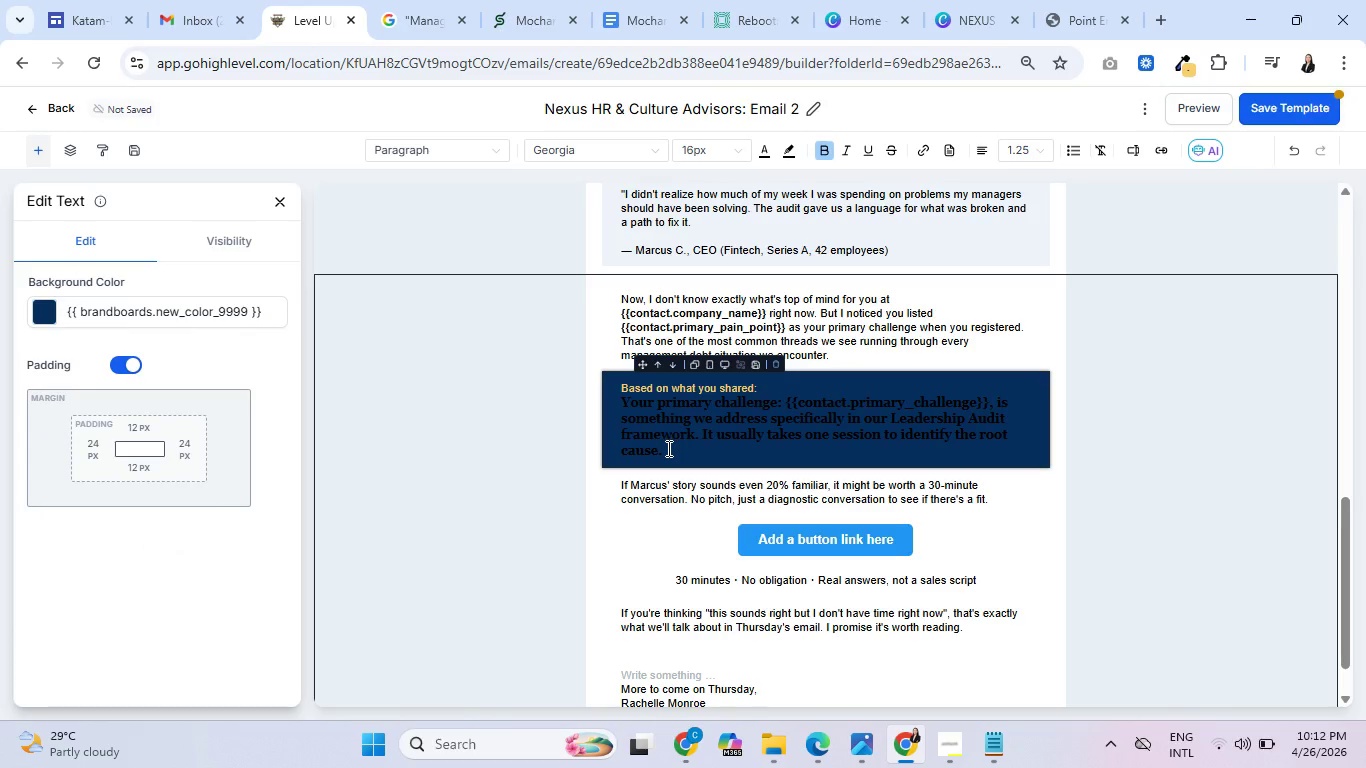 
left_click_drag(start_coordinate=[667, 448], to_coordinate=[615, 395])
 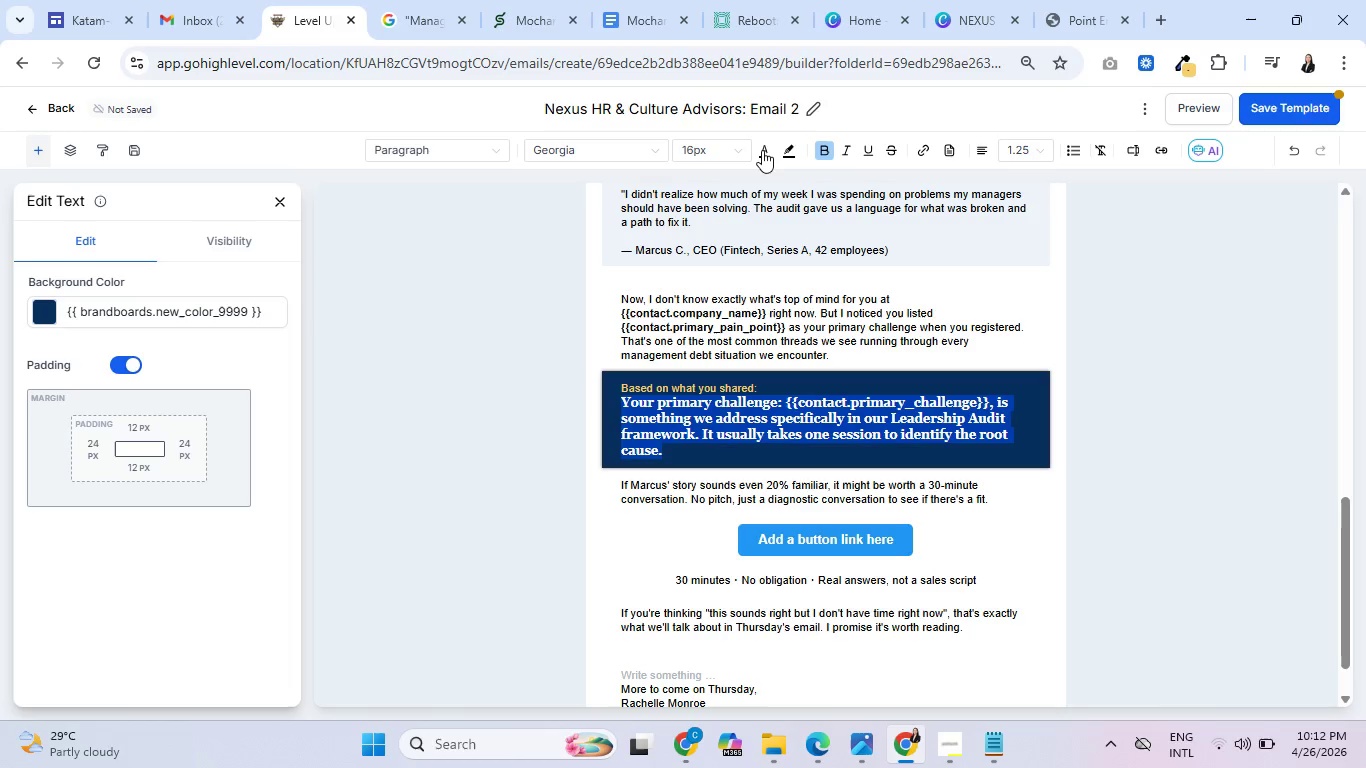 
left_click([762, 150])
 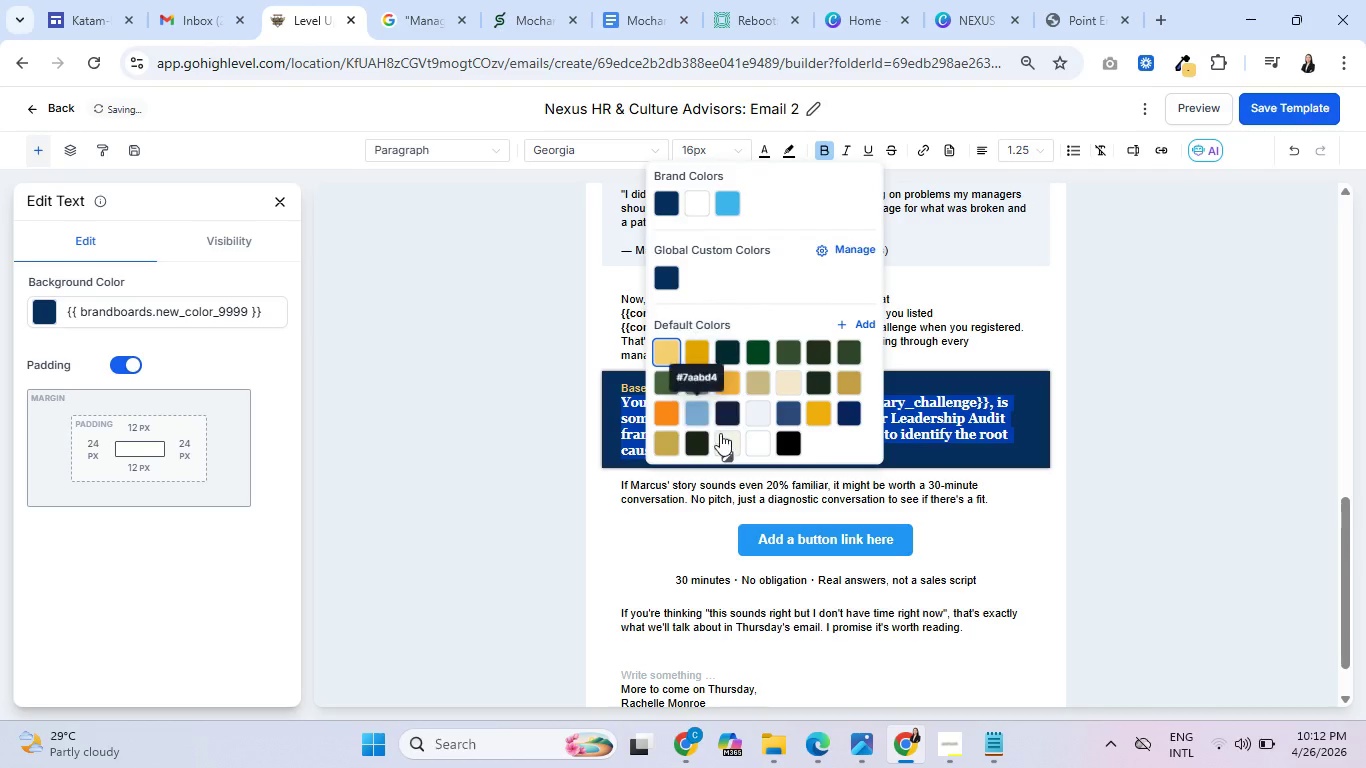 
left_click([723, 434])
 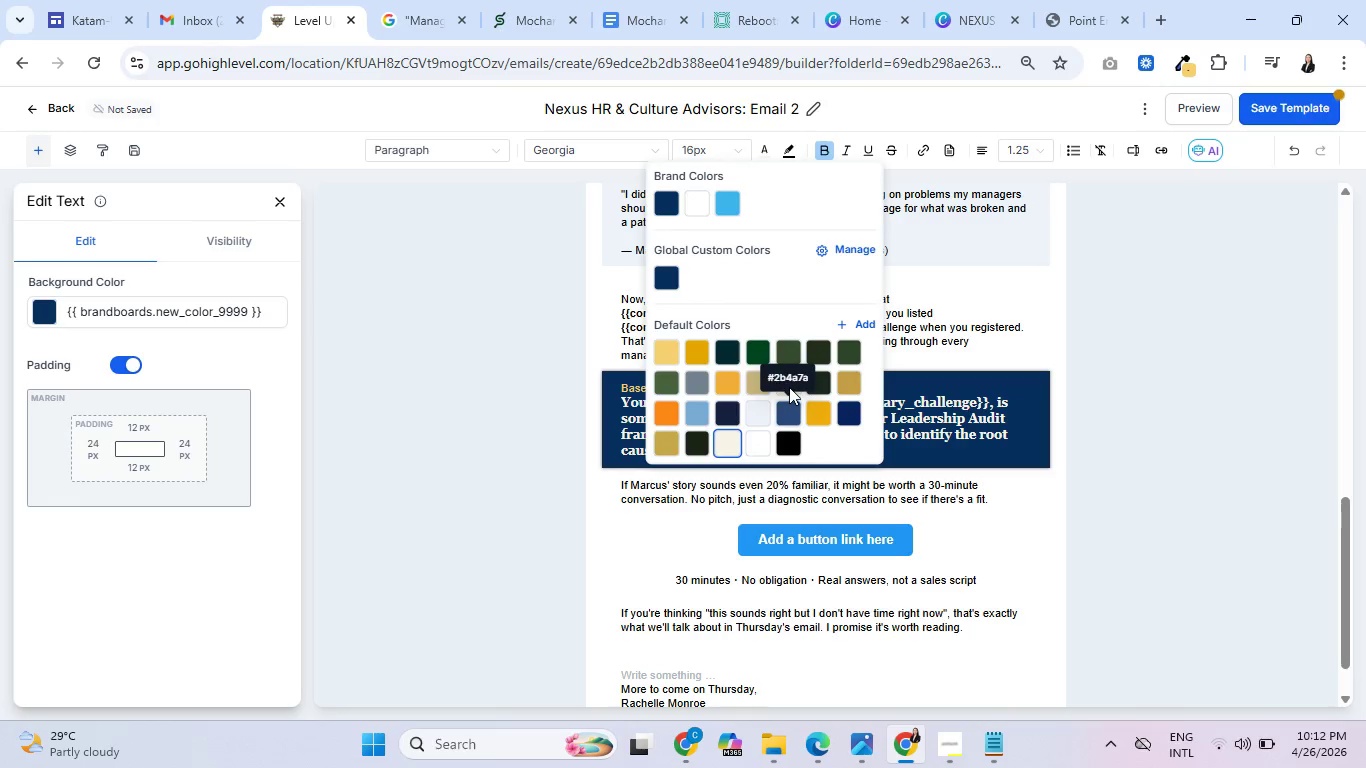 
wait(6.8)
 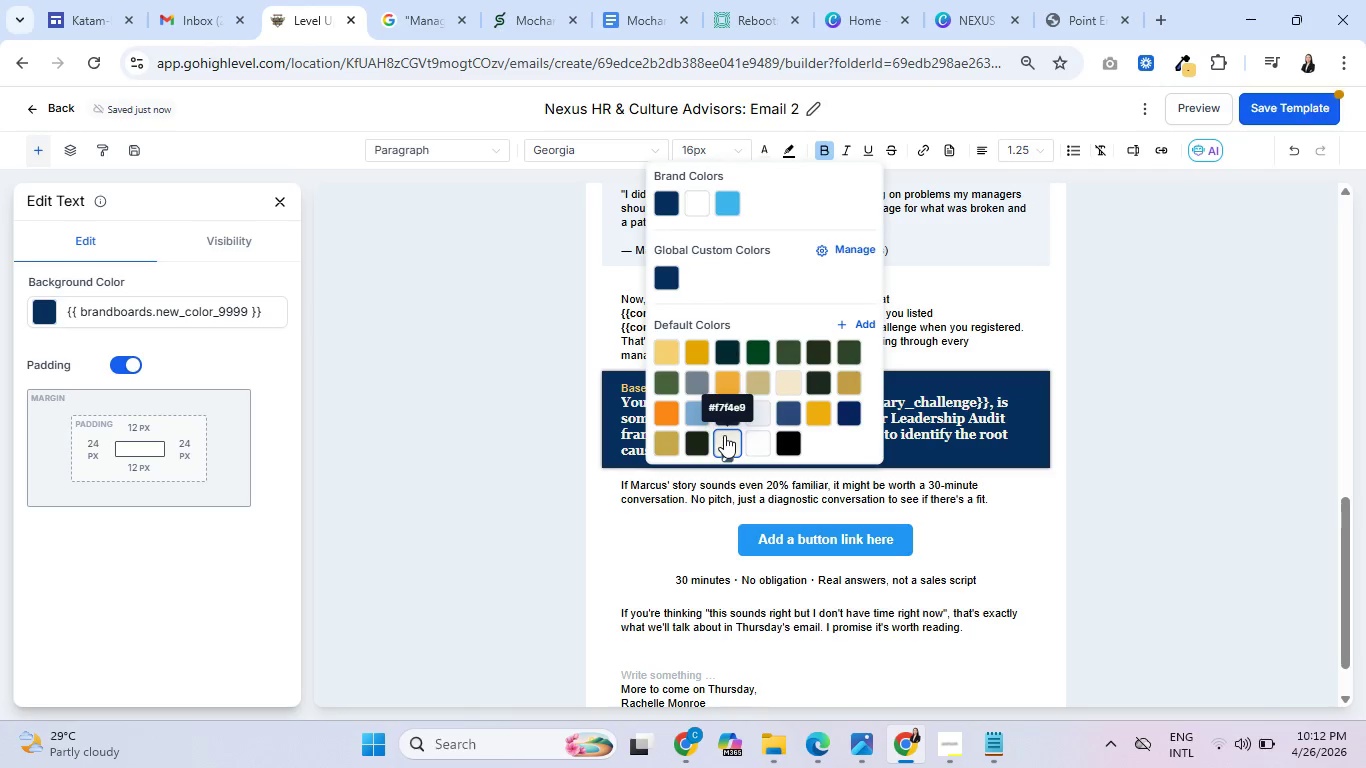 
left_click([783, 378])
 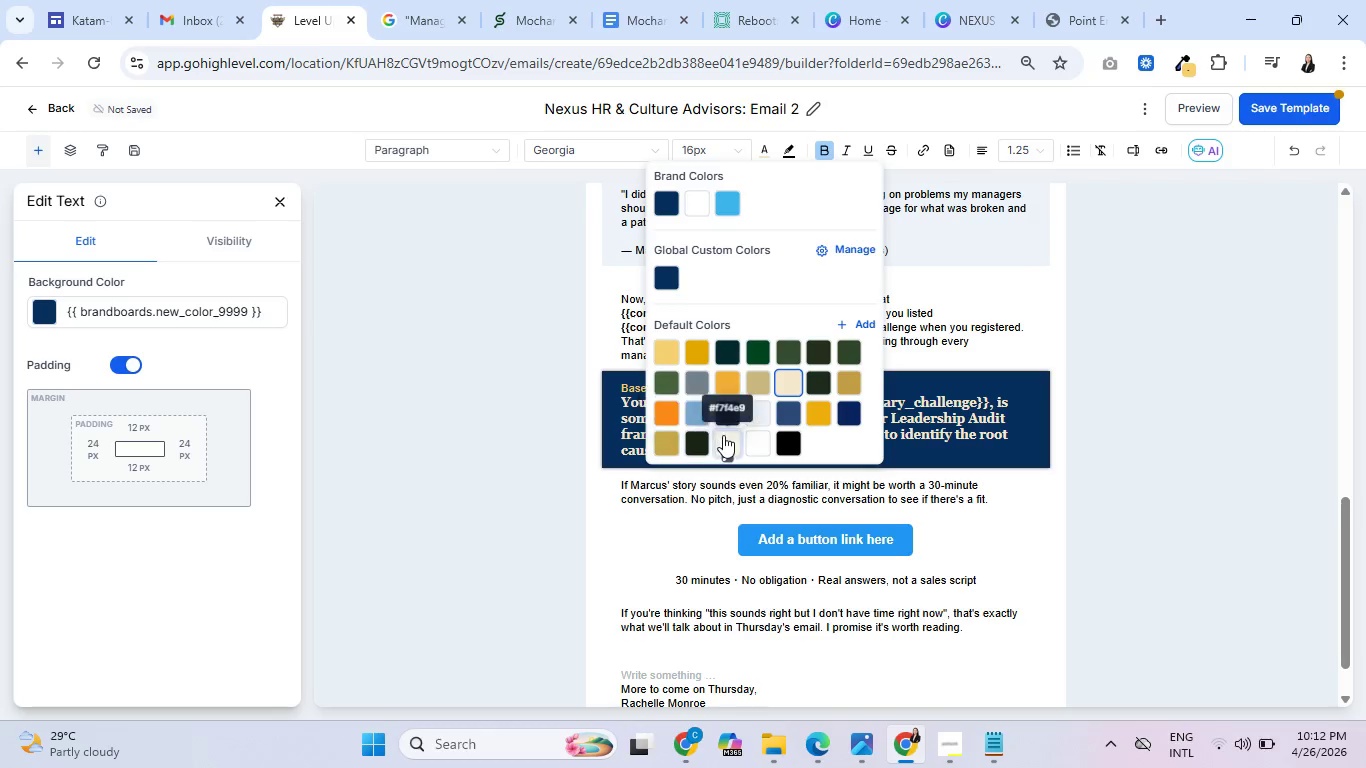 
left_click([723, 435])
 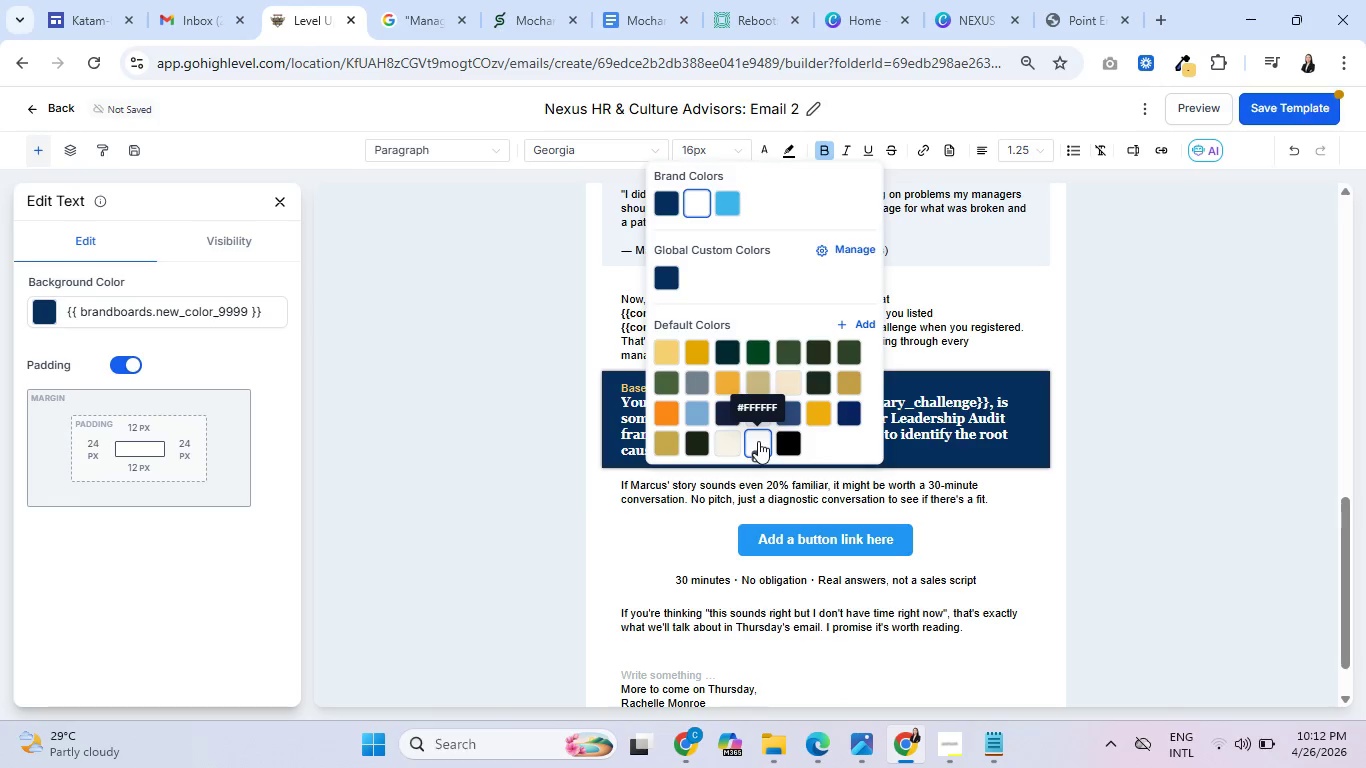 
left_click([1041, 495])
 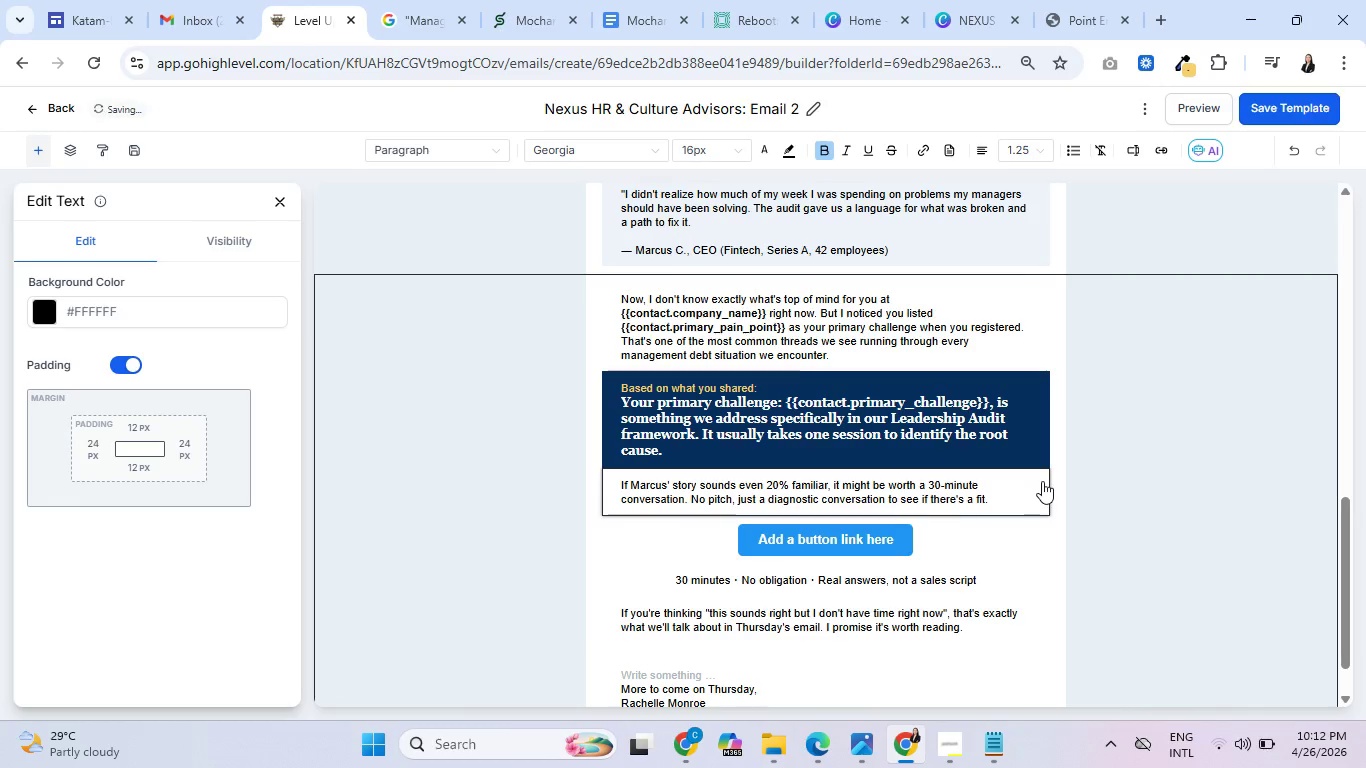 
wait(7.05)
 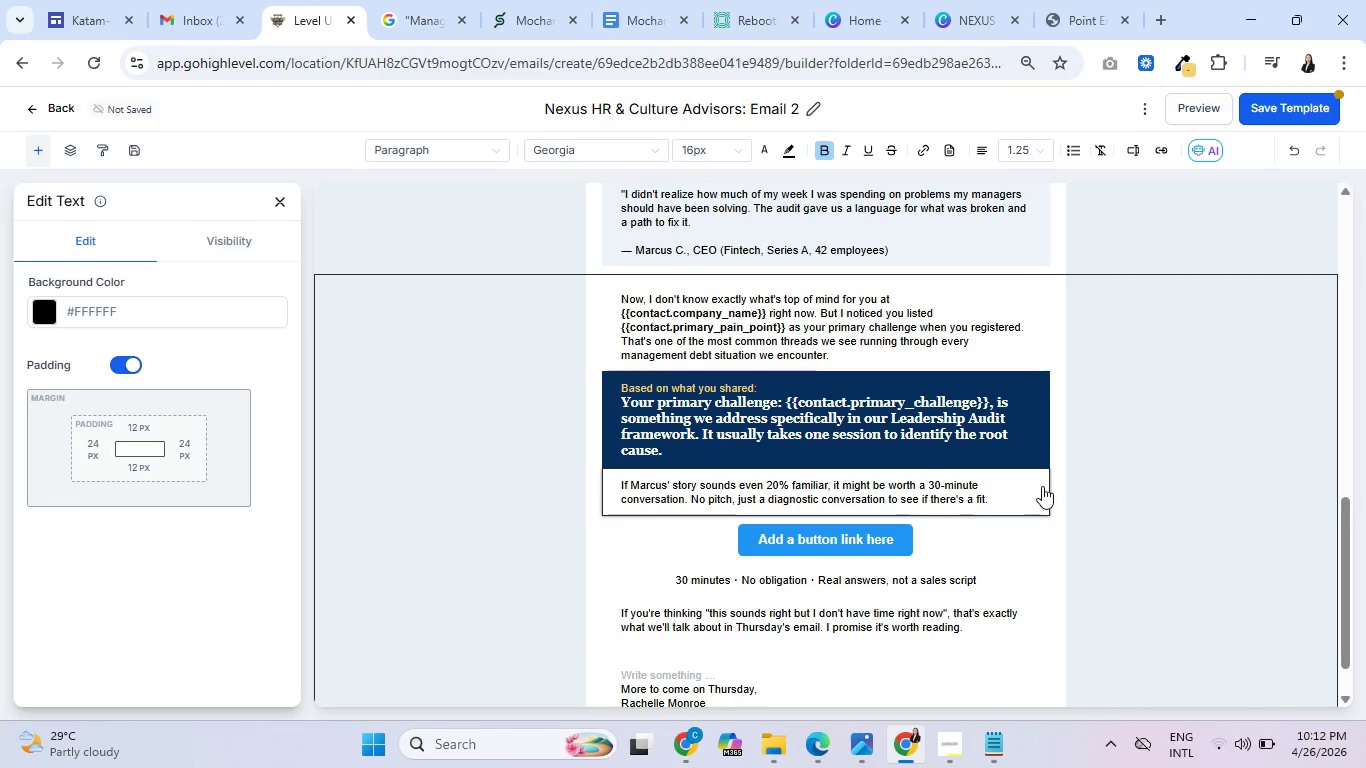 
double_click([665, 387])
 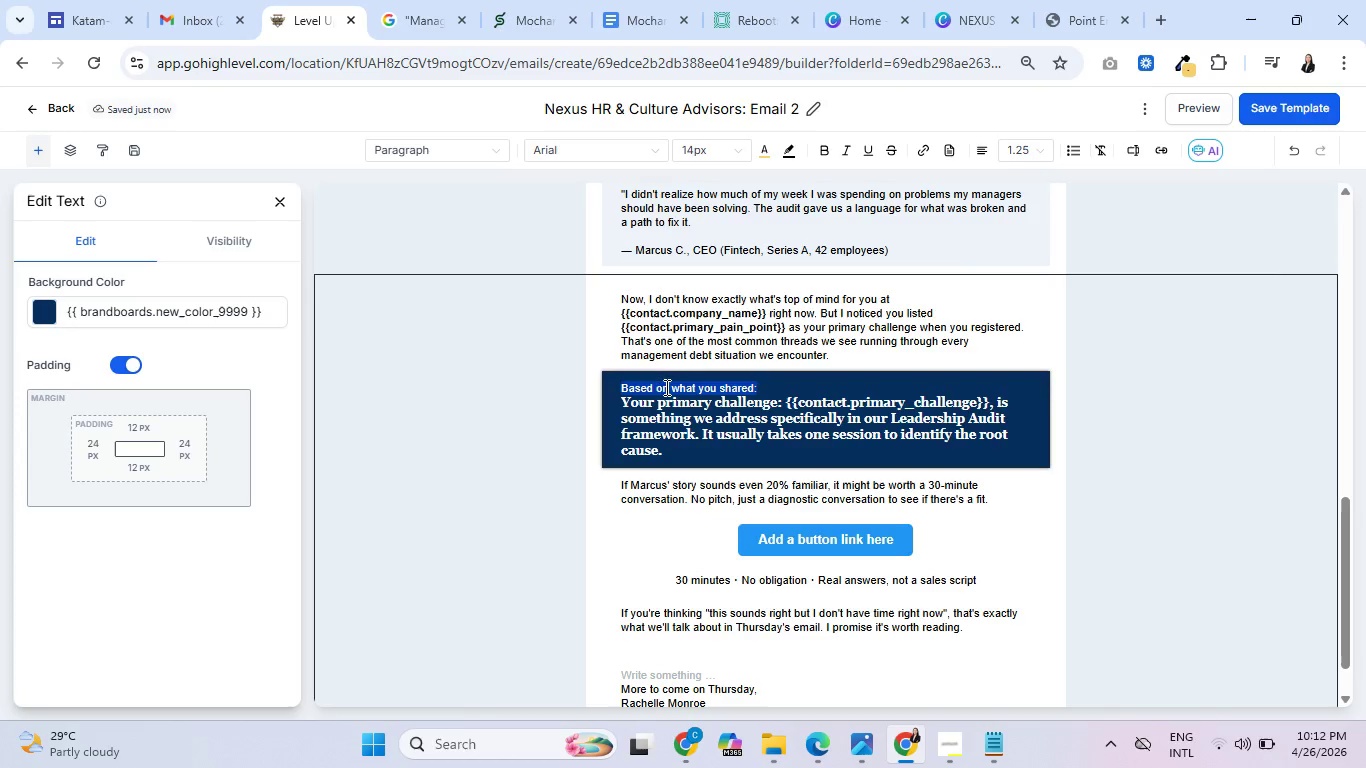 
triple_click([665, 387])
 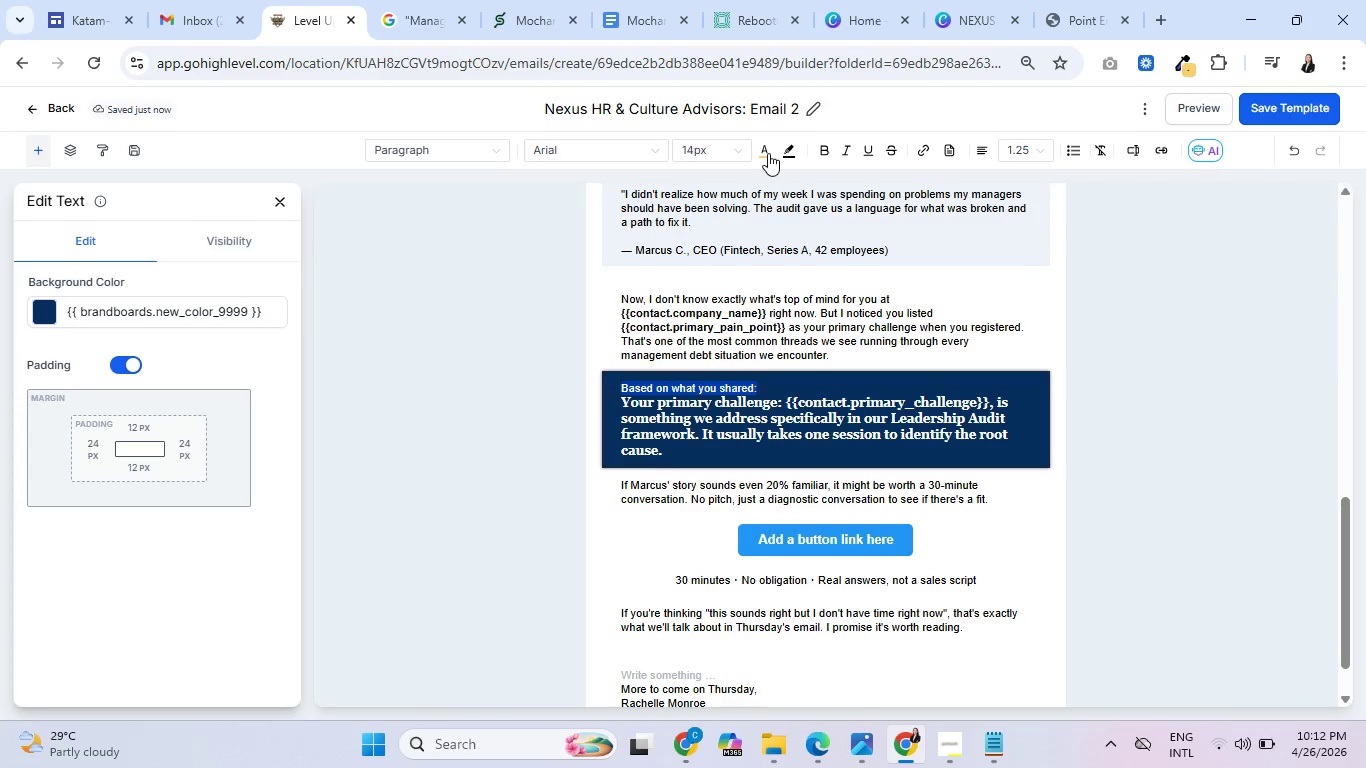 
left_click([763, 157])
 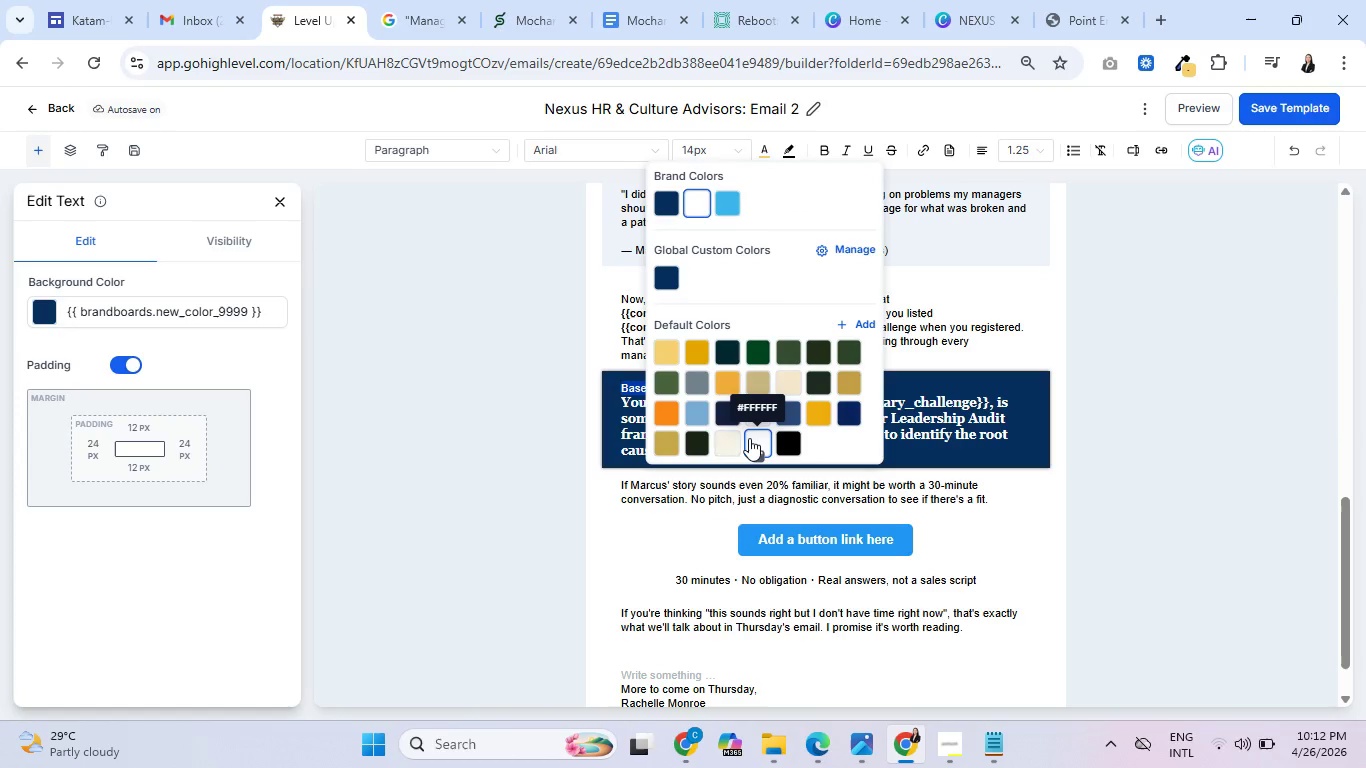 
left_click([728, 442])
 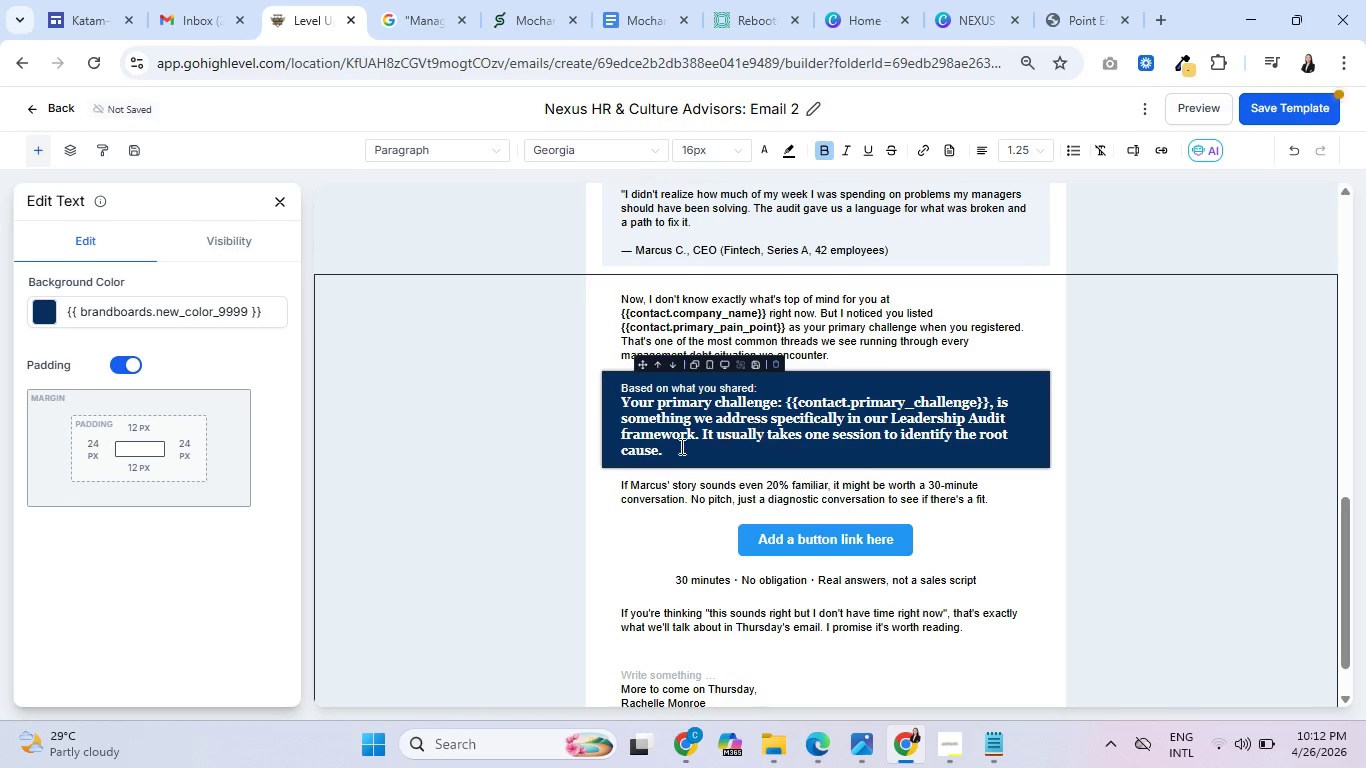 
left_click_drag(start_coordinate=[678, 445], to_coordinate=[616, 403])
 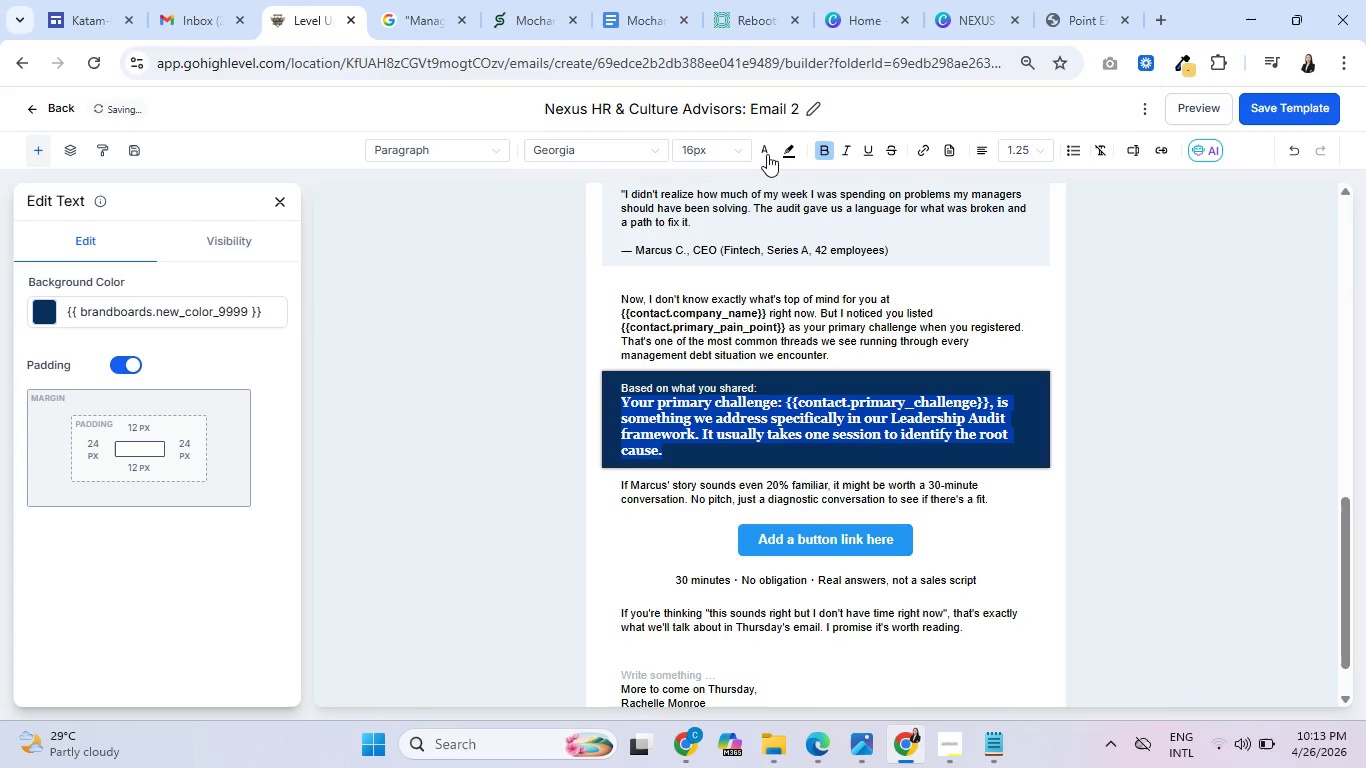 
left_click([766, 153])
 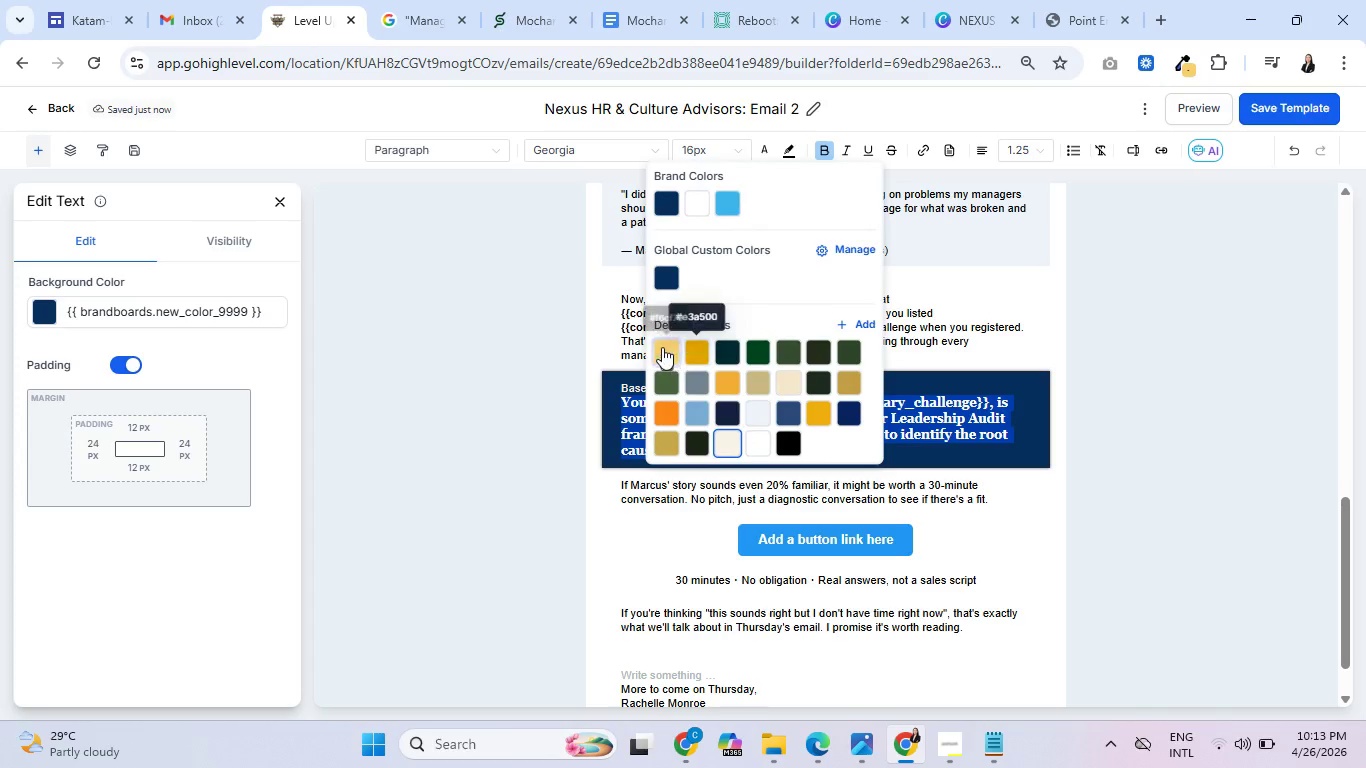 
left_click([662, 347])
 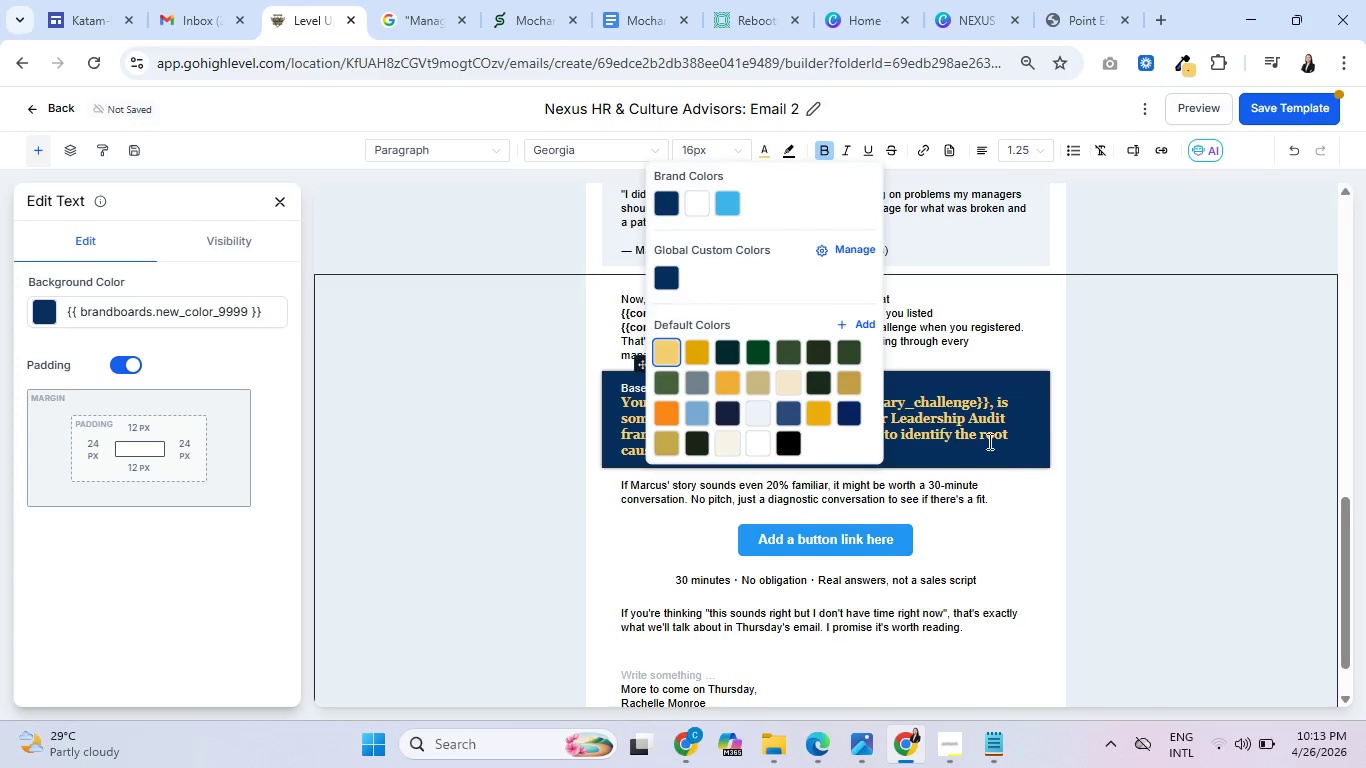 
left_click([988, 441])
 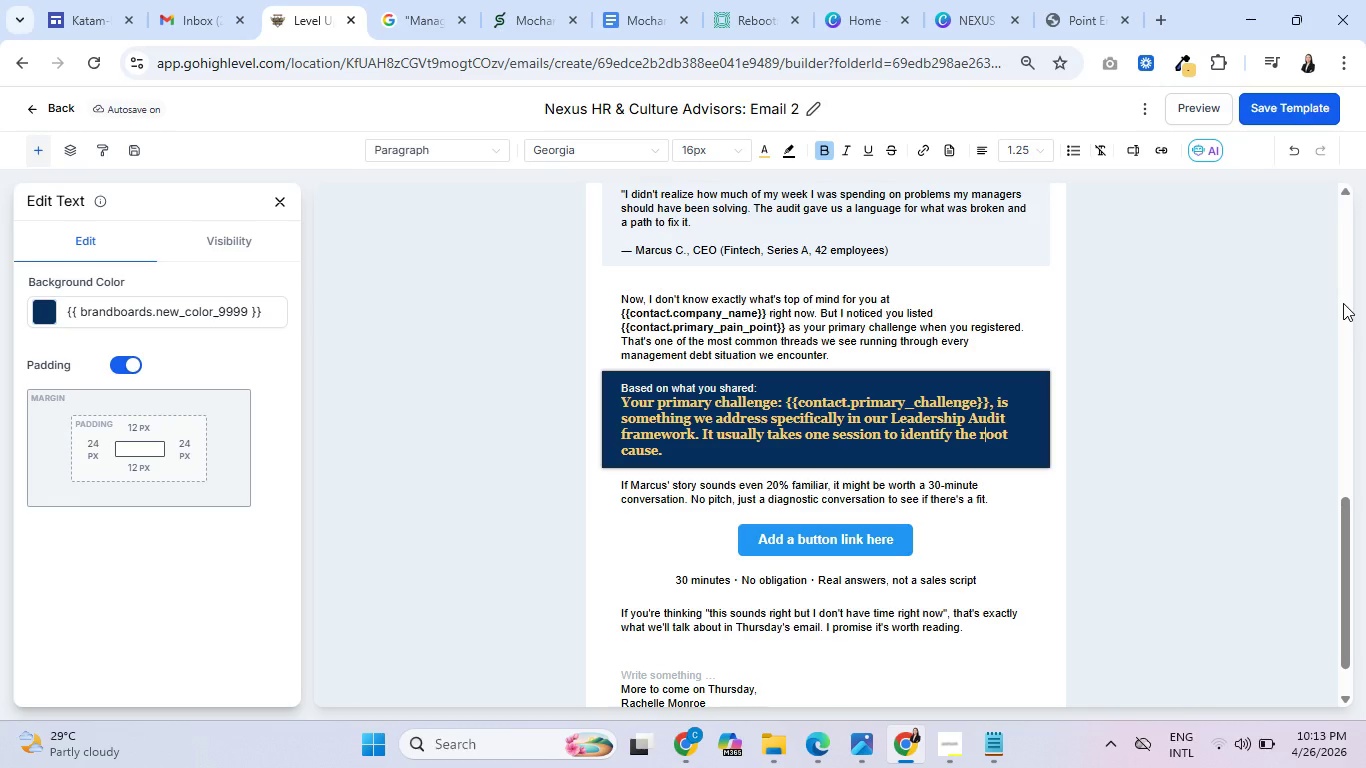 
wait(15.77)
 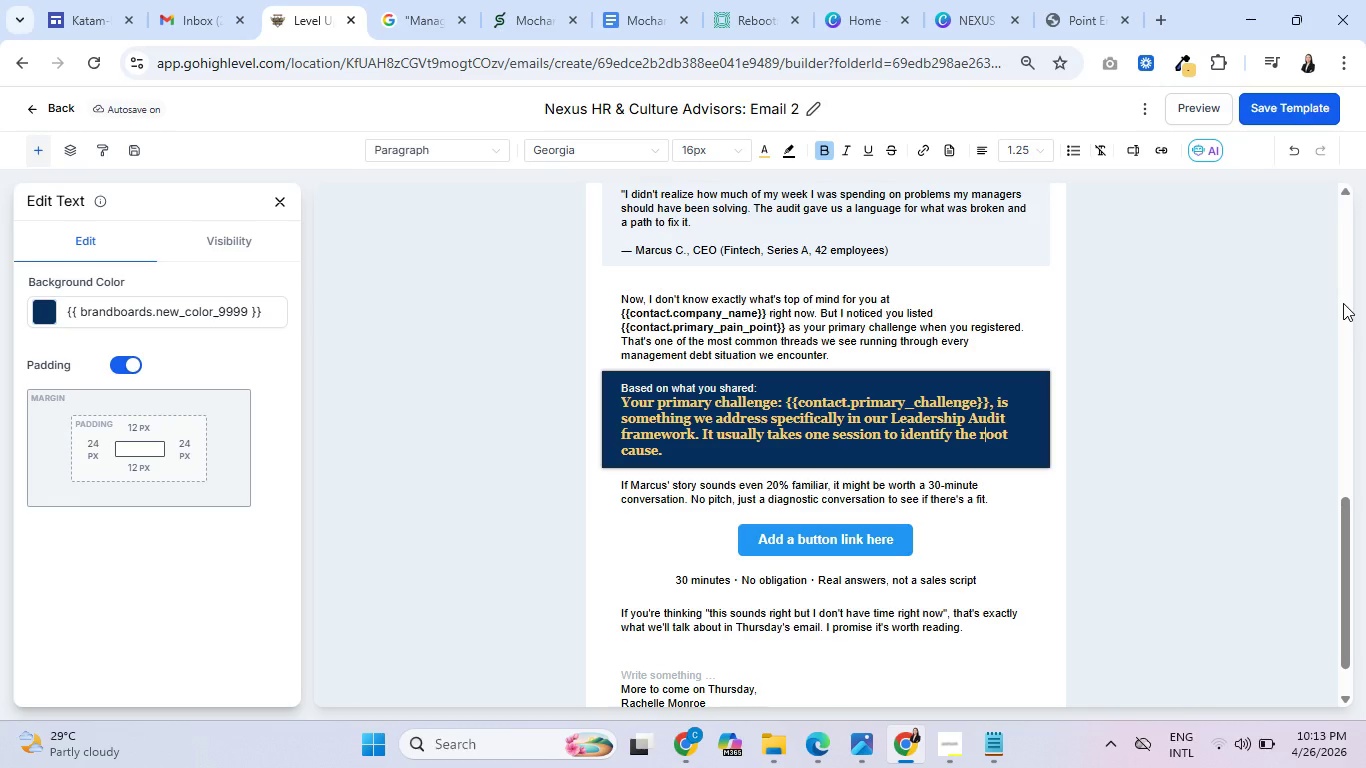 
scroll: coordinate [1131, 439], scroll_direction: down, amount: 1.0
 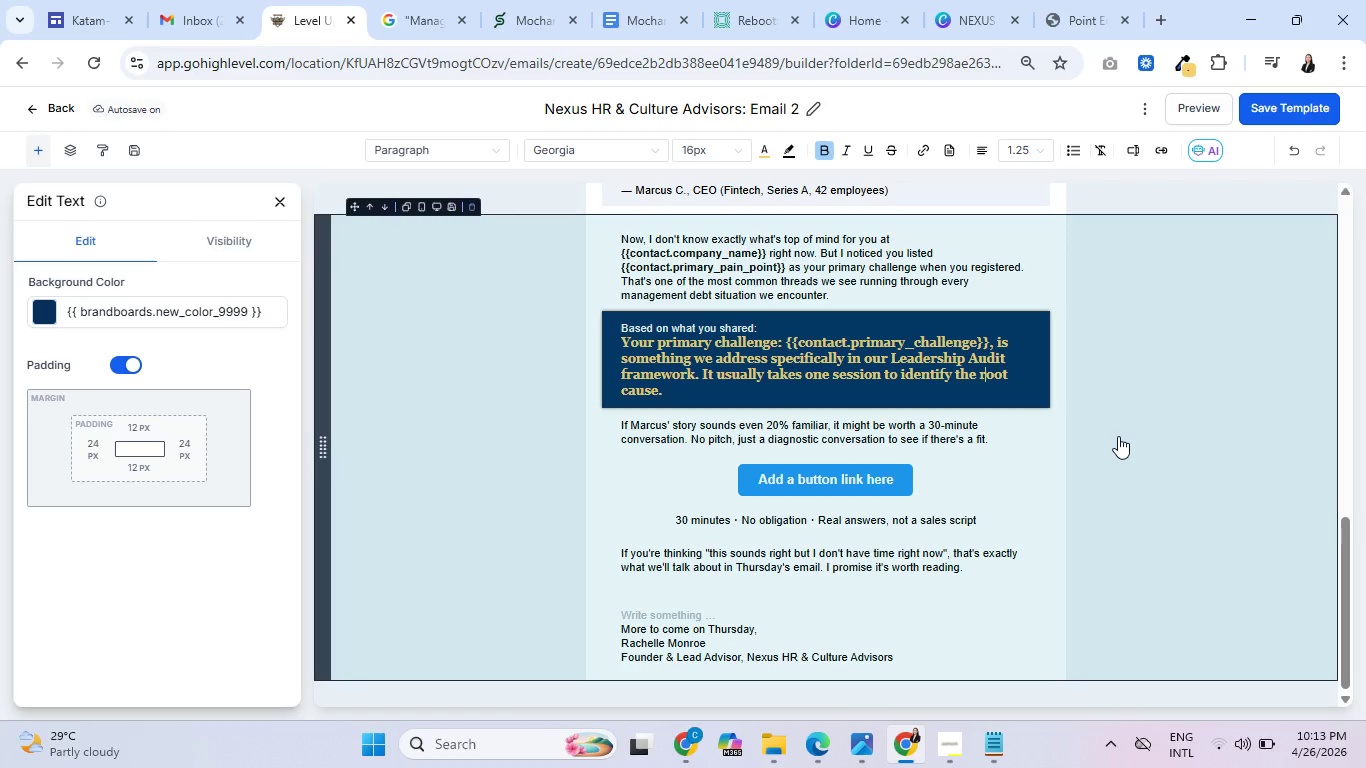 
wait(16.4)
 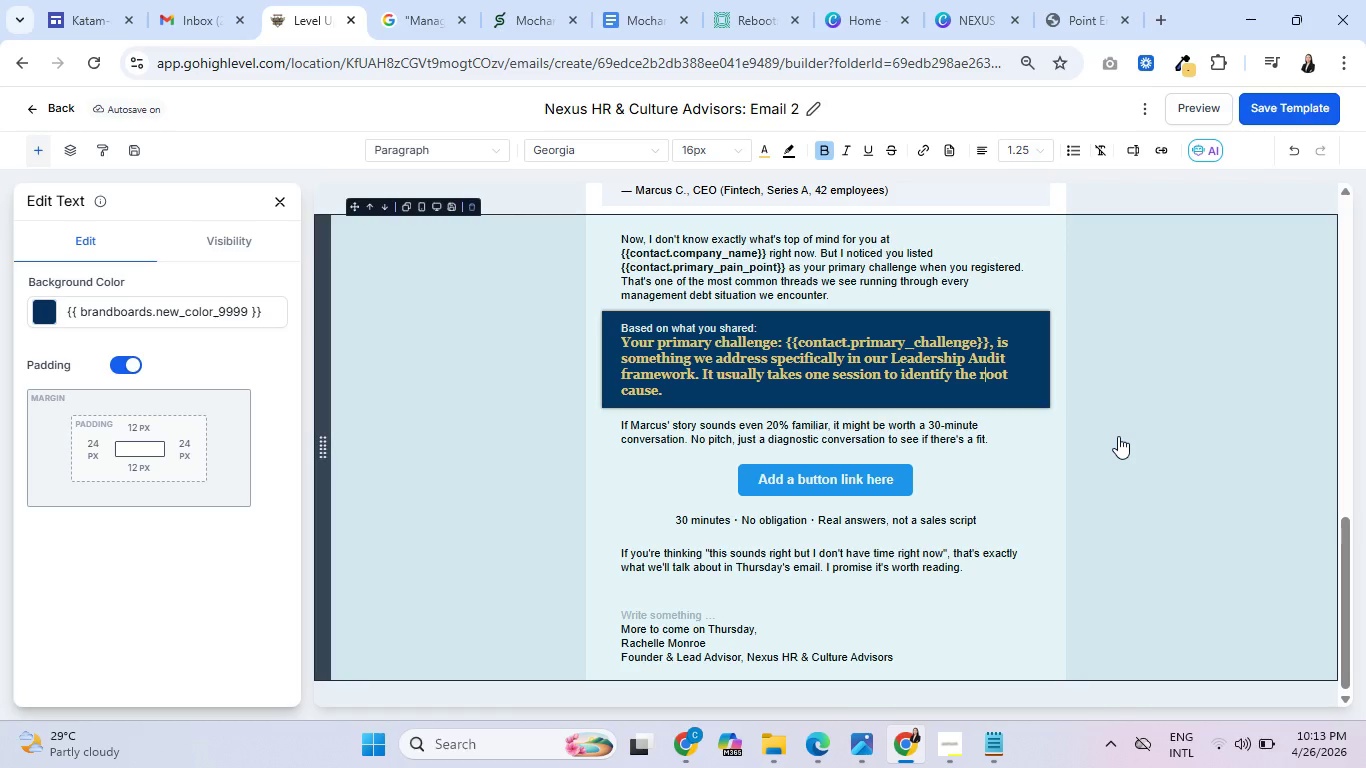 
left_click([796, 483])
 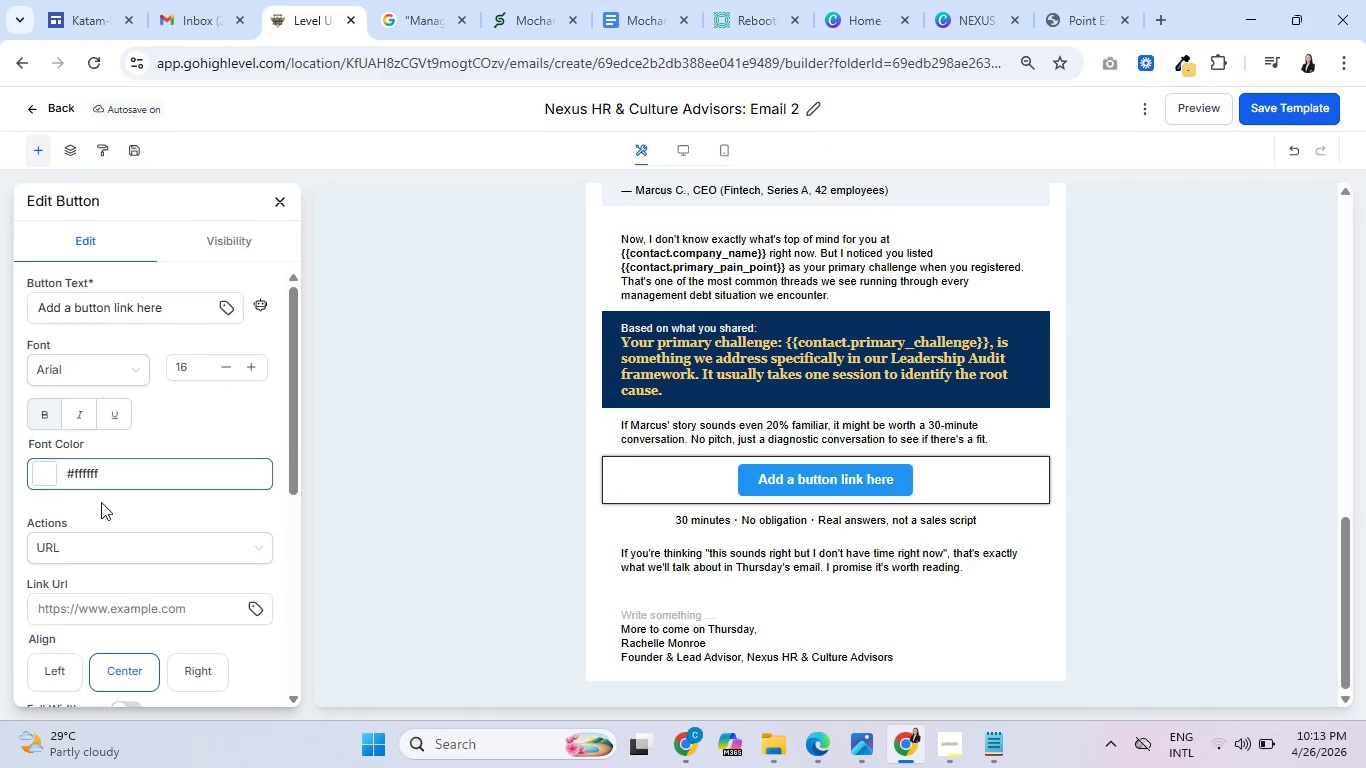 
scroll: coordinate [85, 531], scroll_direction: down, amount: 4.0
 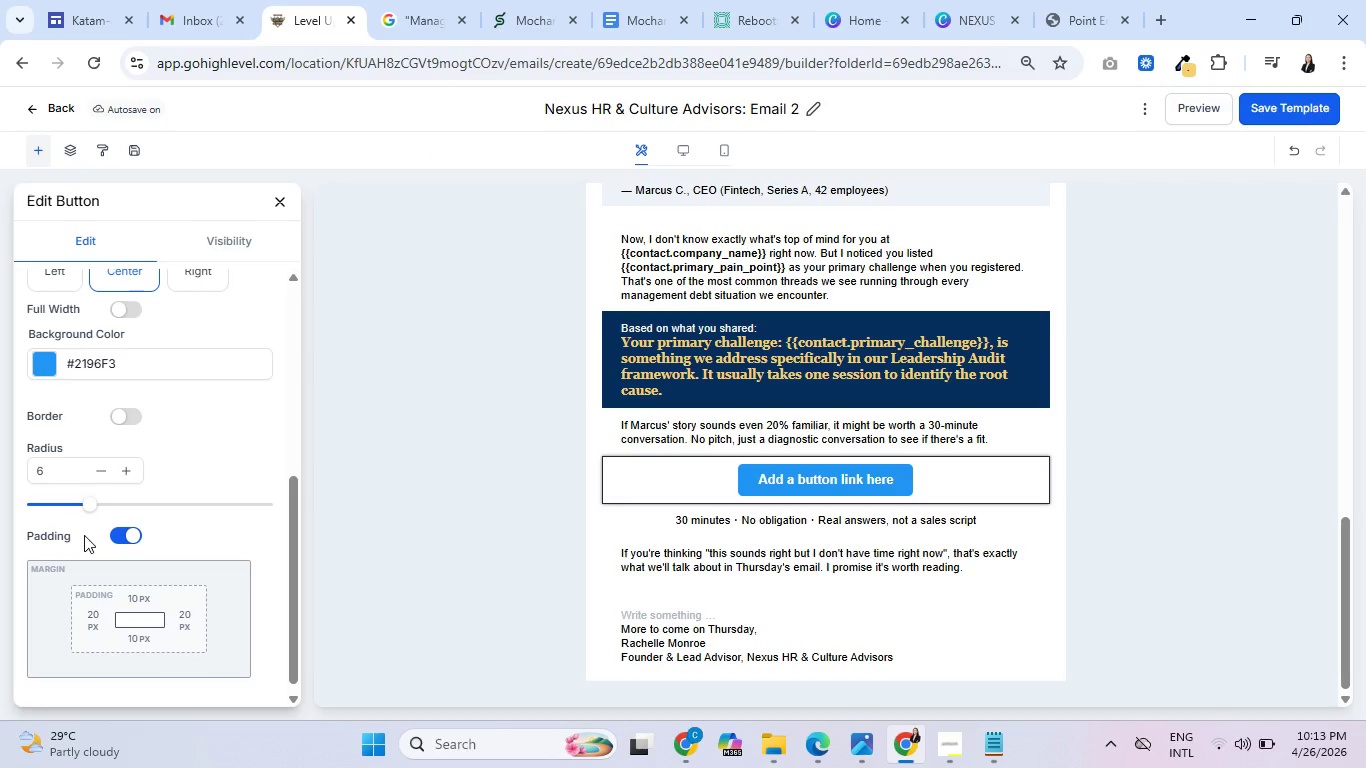 
scroll: coordinate [101, 499], scroll_direction: up, amount: 8.0
 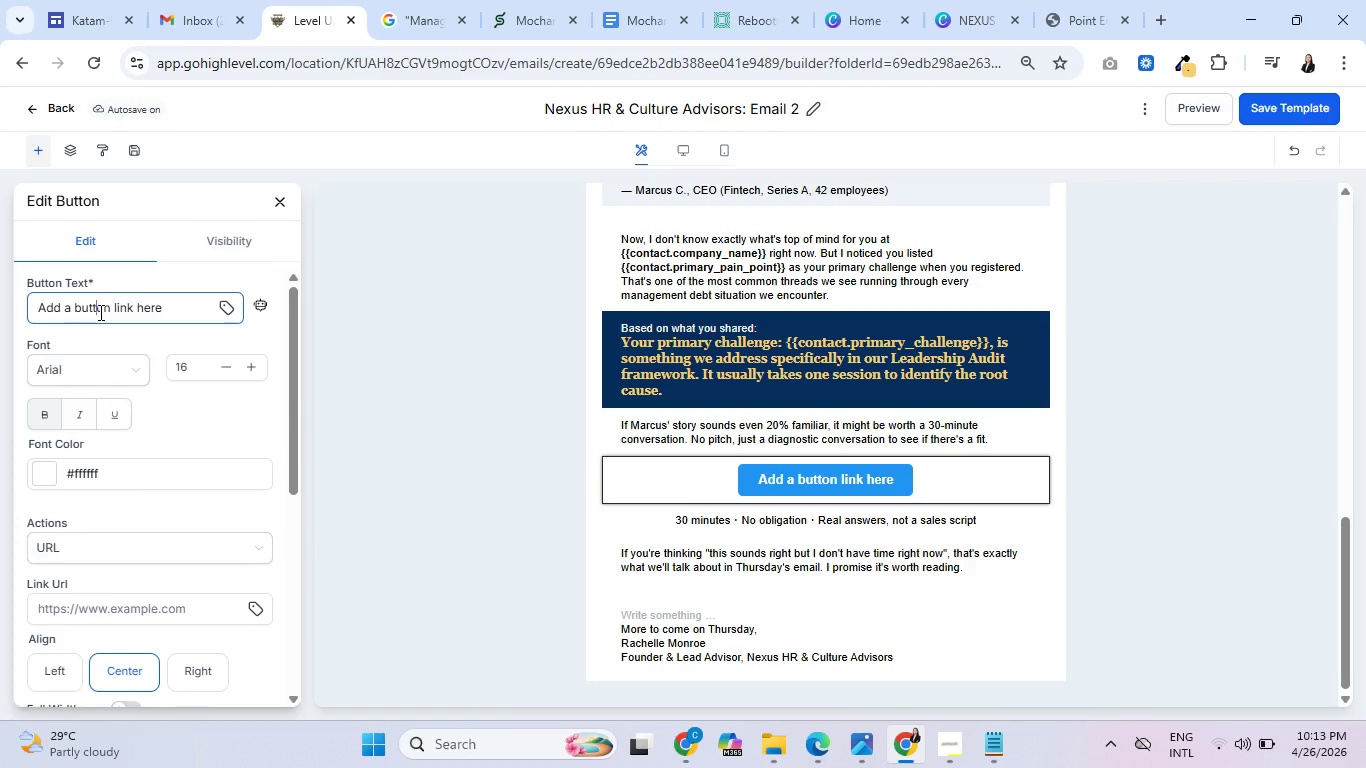 
double_click([99, 312])
 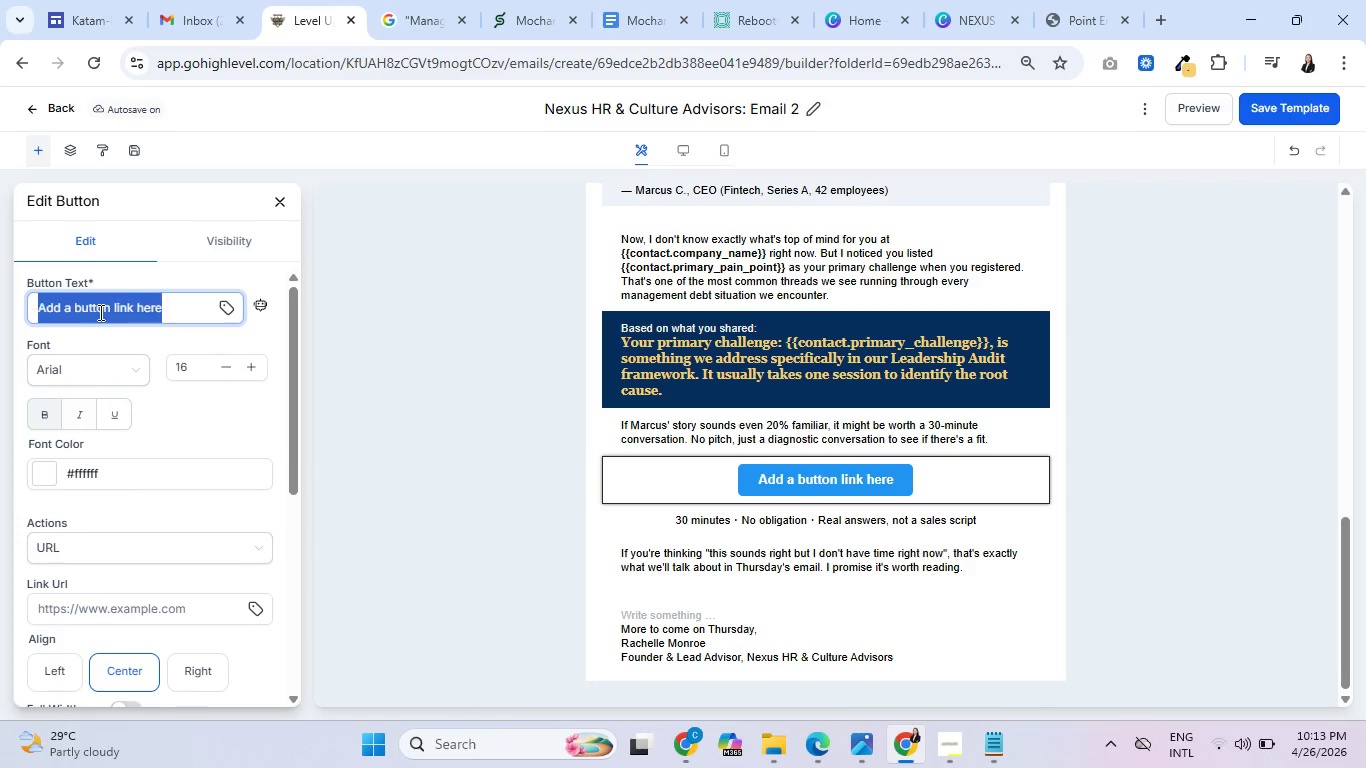 
triple_click([99, 312])
 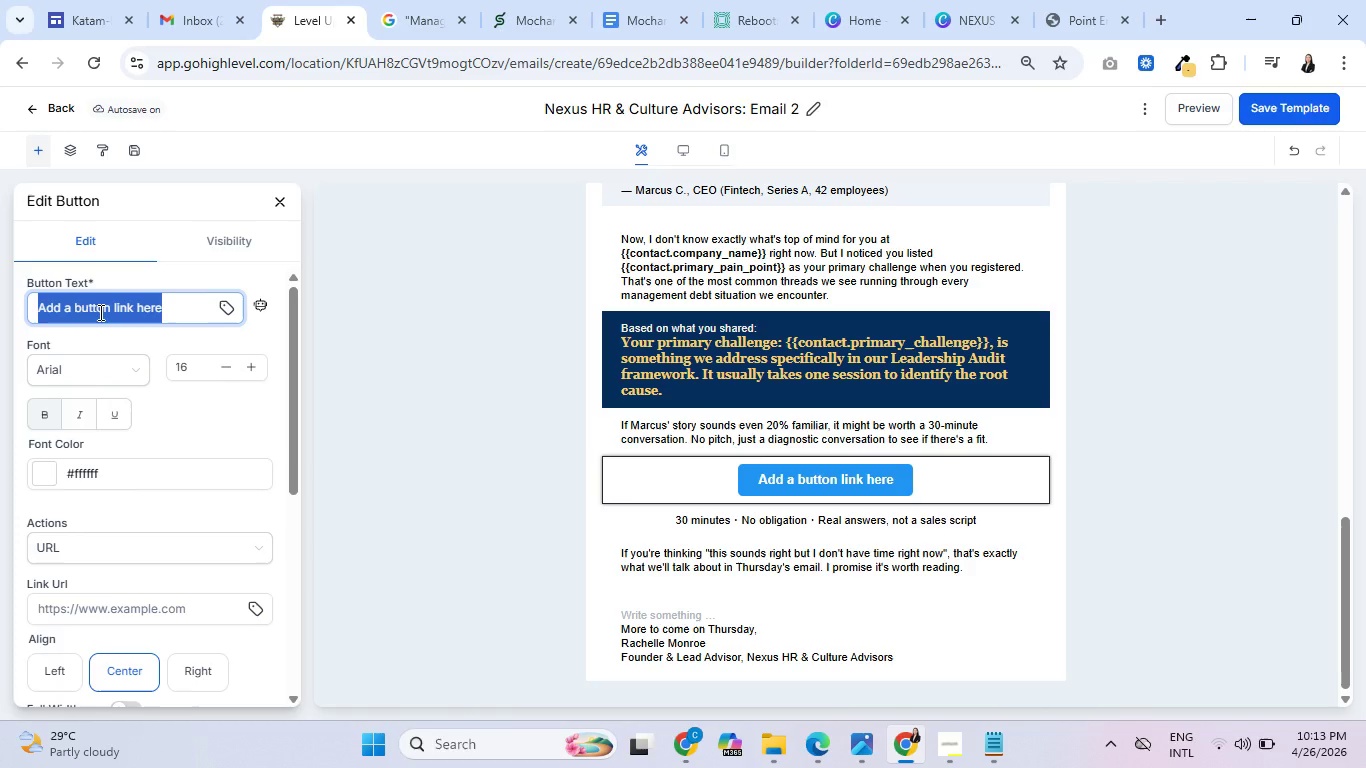 
hold_key(key=ShiftRight, duration=0.58)
 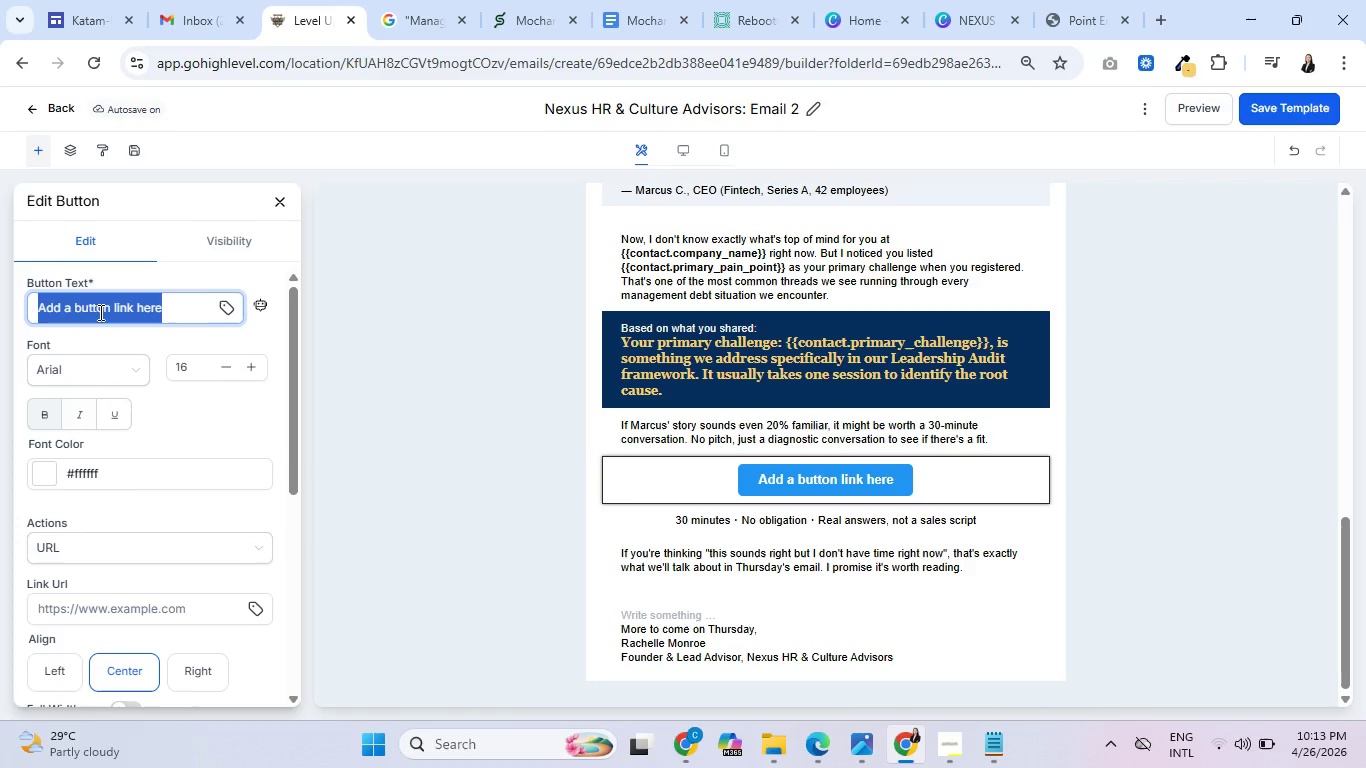 
type(Book )
 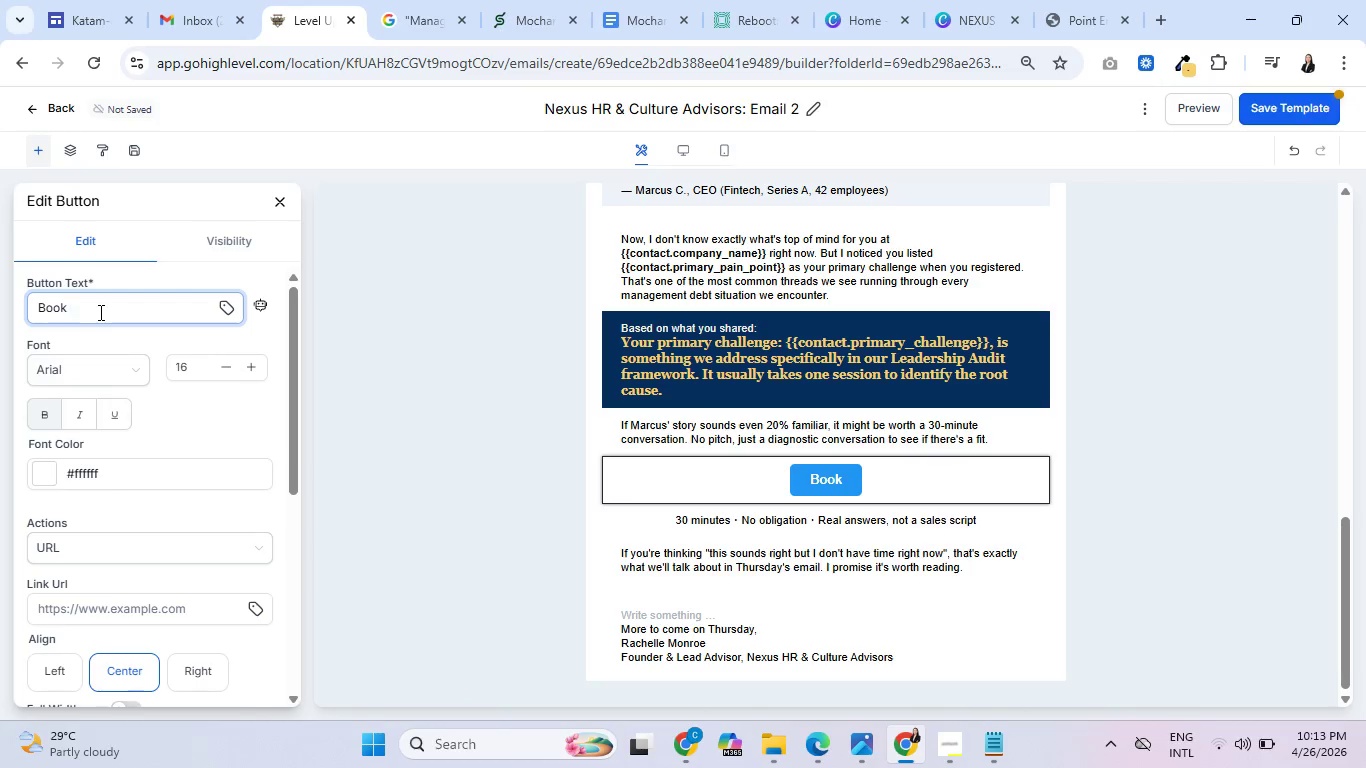 
wait(7.53)
 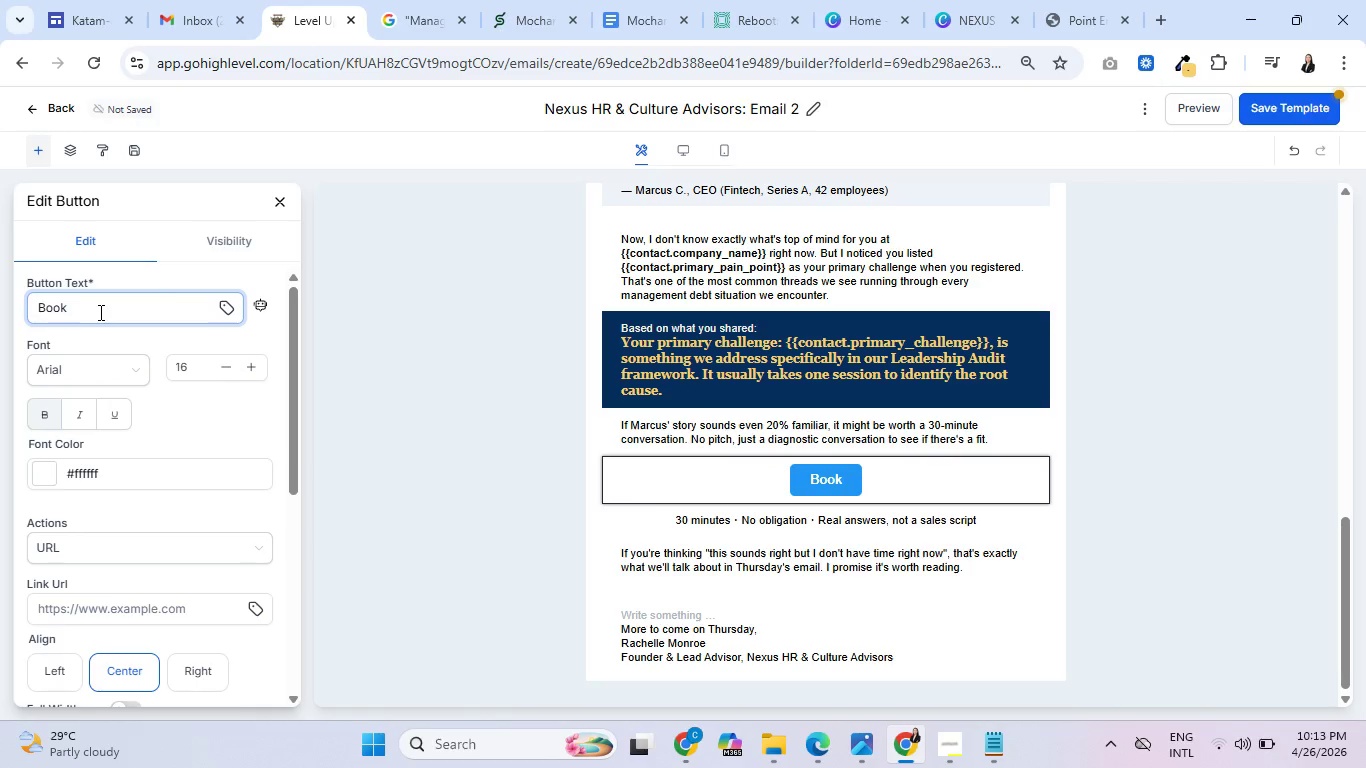 
type(a Free Leadership Auxit )
key(Backspace)
key(Backspace)
key(Backspace)
key(Backspace)
type(dit )
 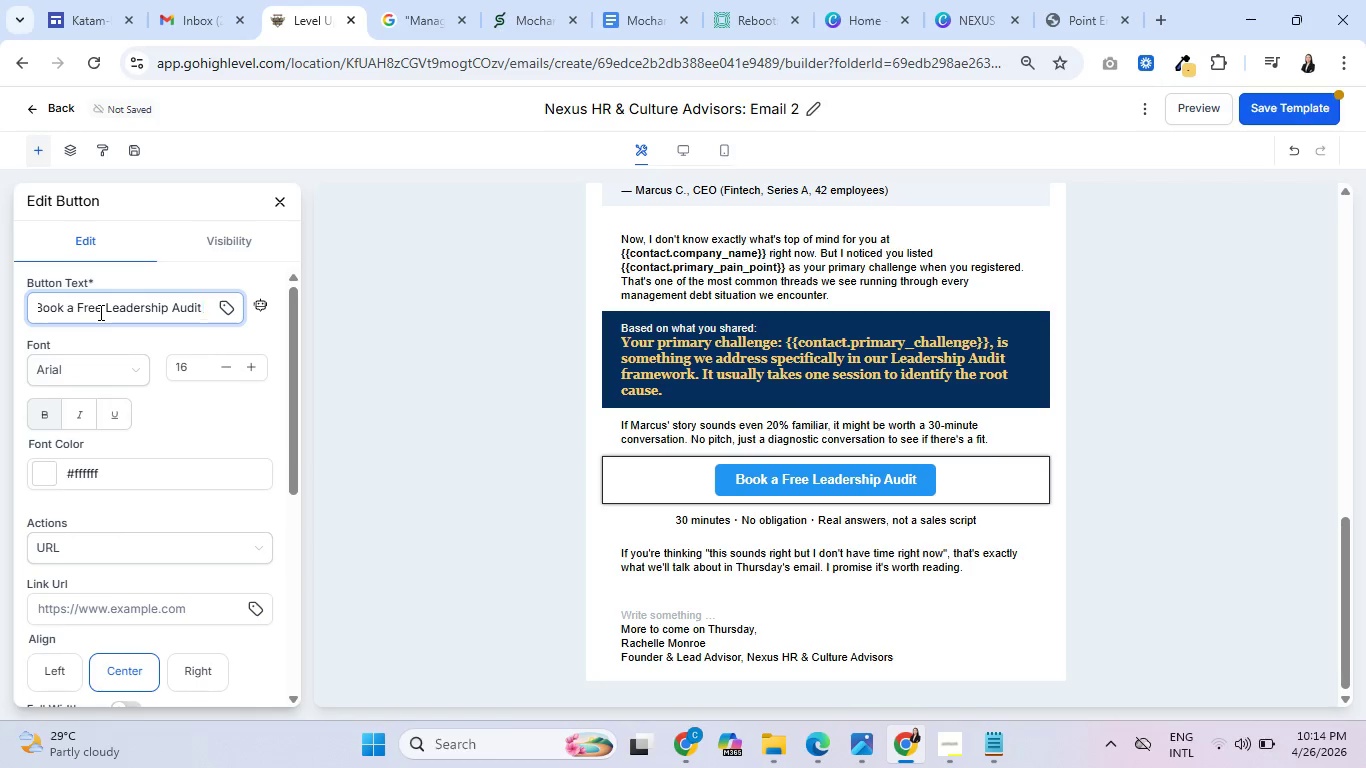 
wait(21.06)
 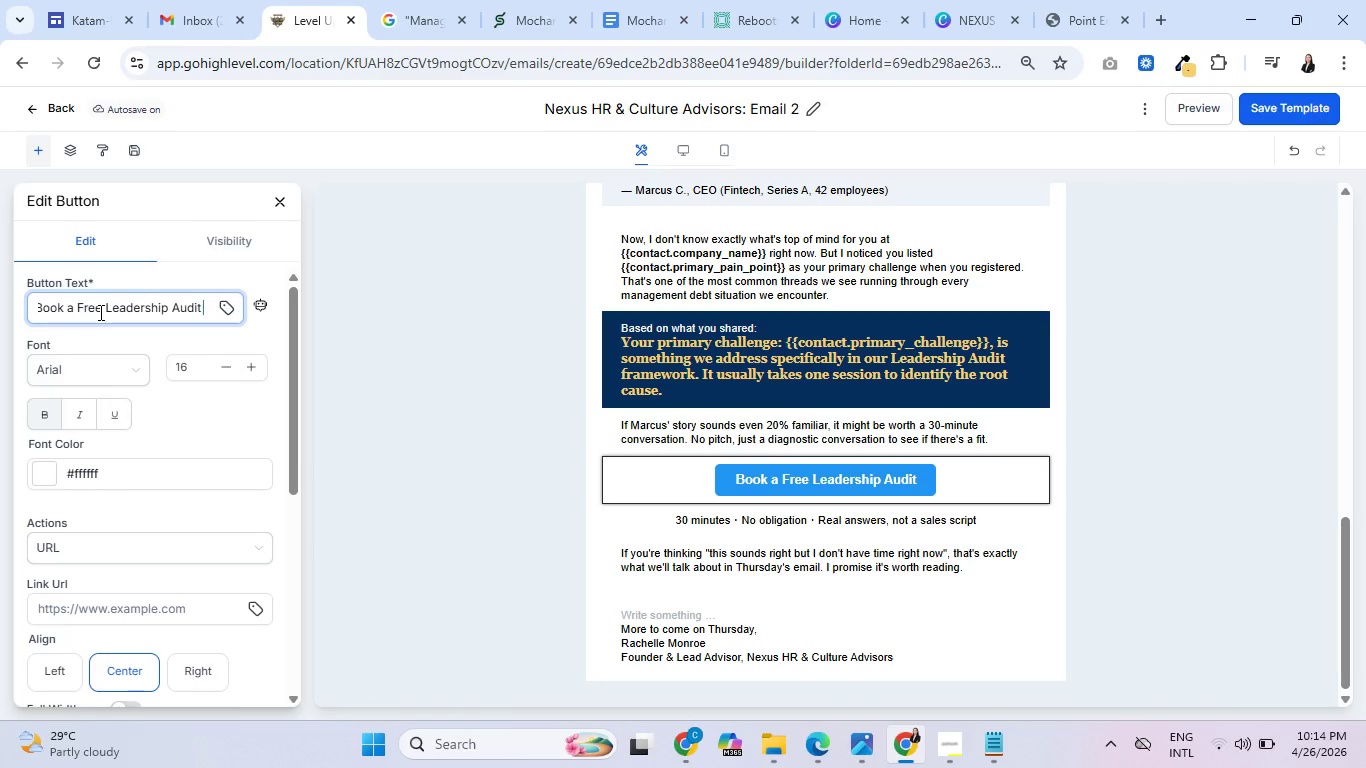 
type(Call)
 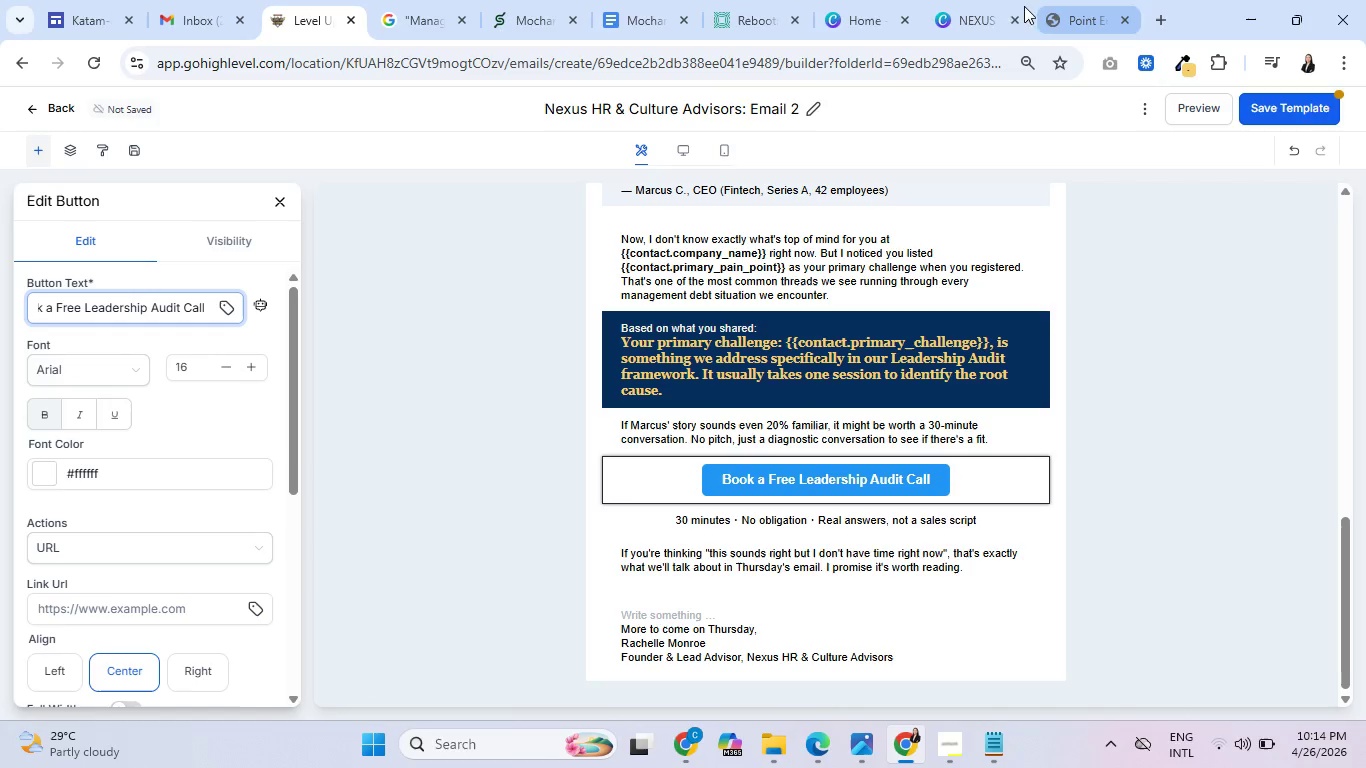 
left_click([1074, 0])
 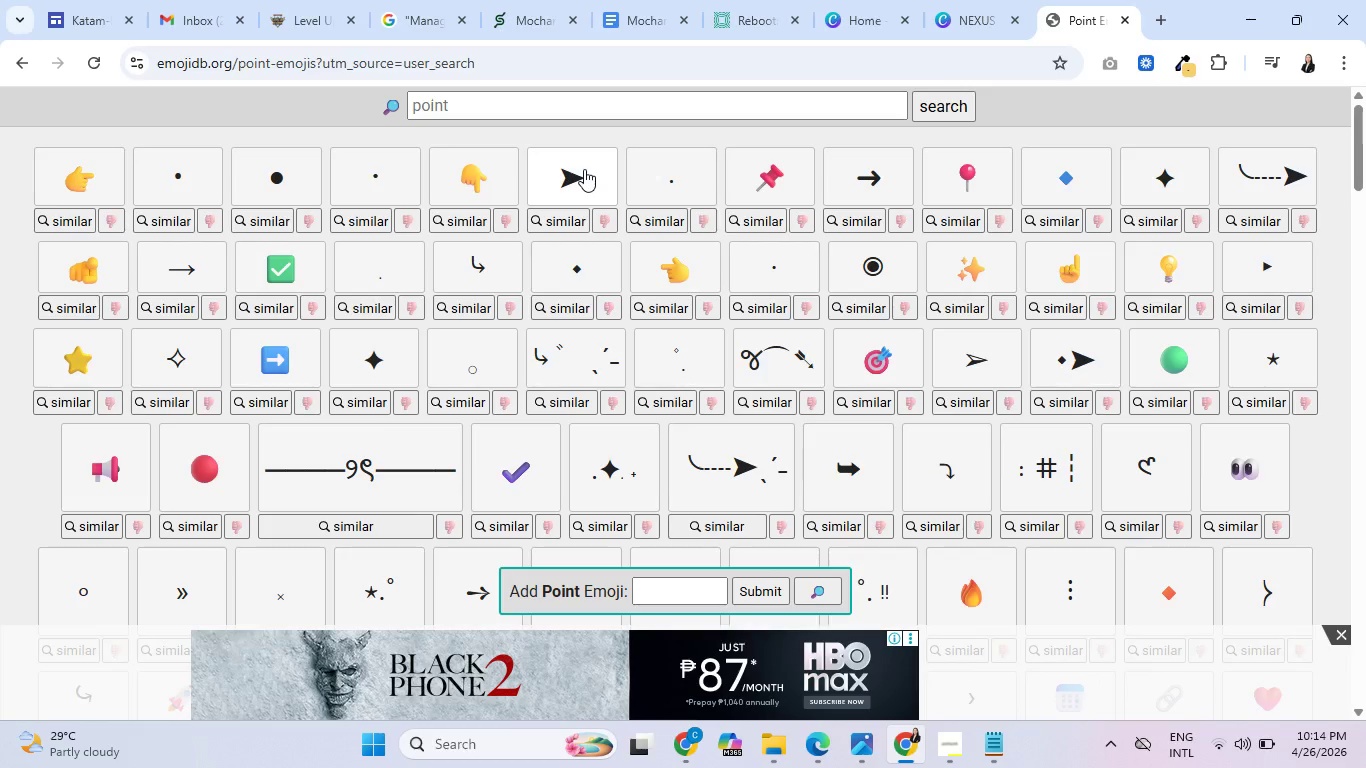 
wait(10.45)
 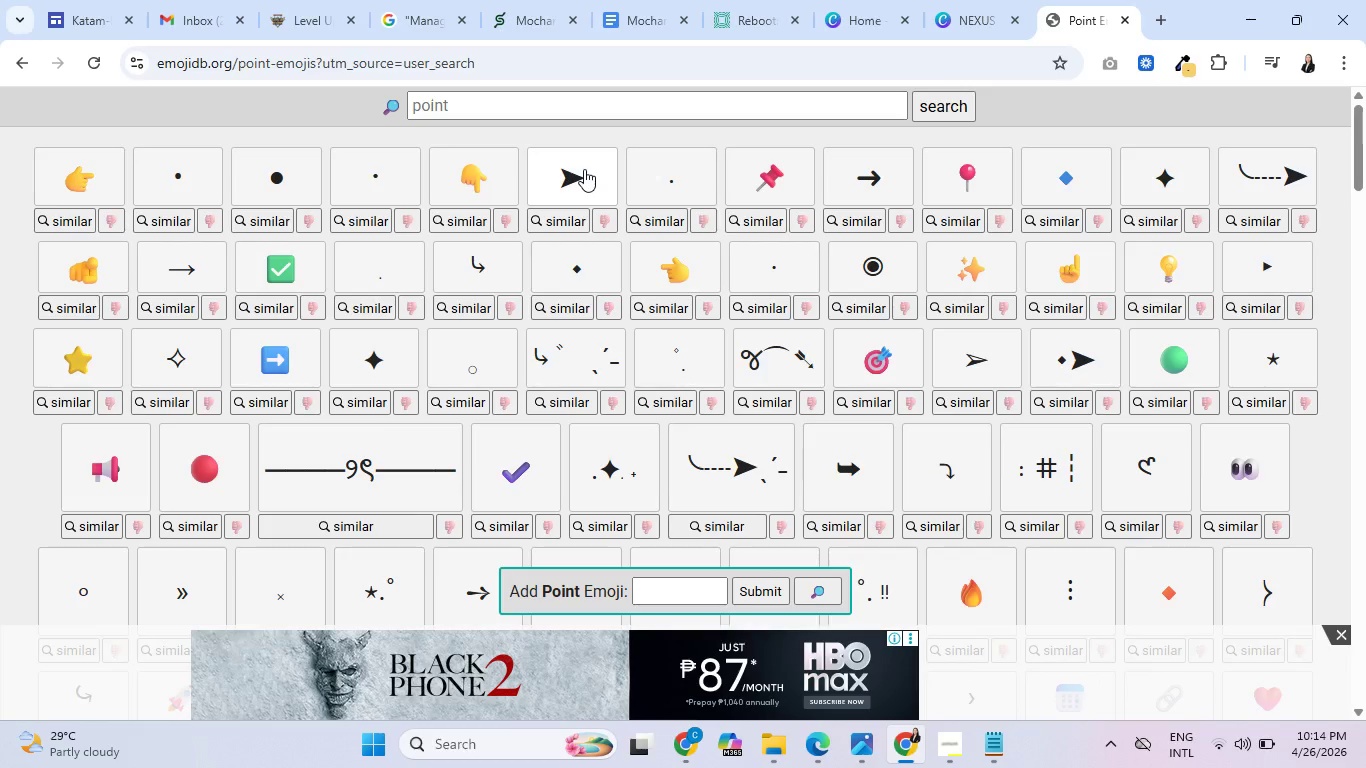 
left_click([193, 269])
 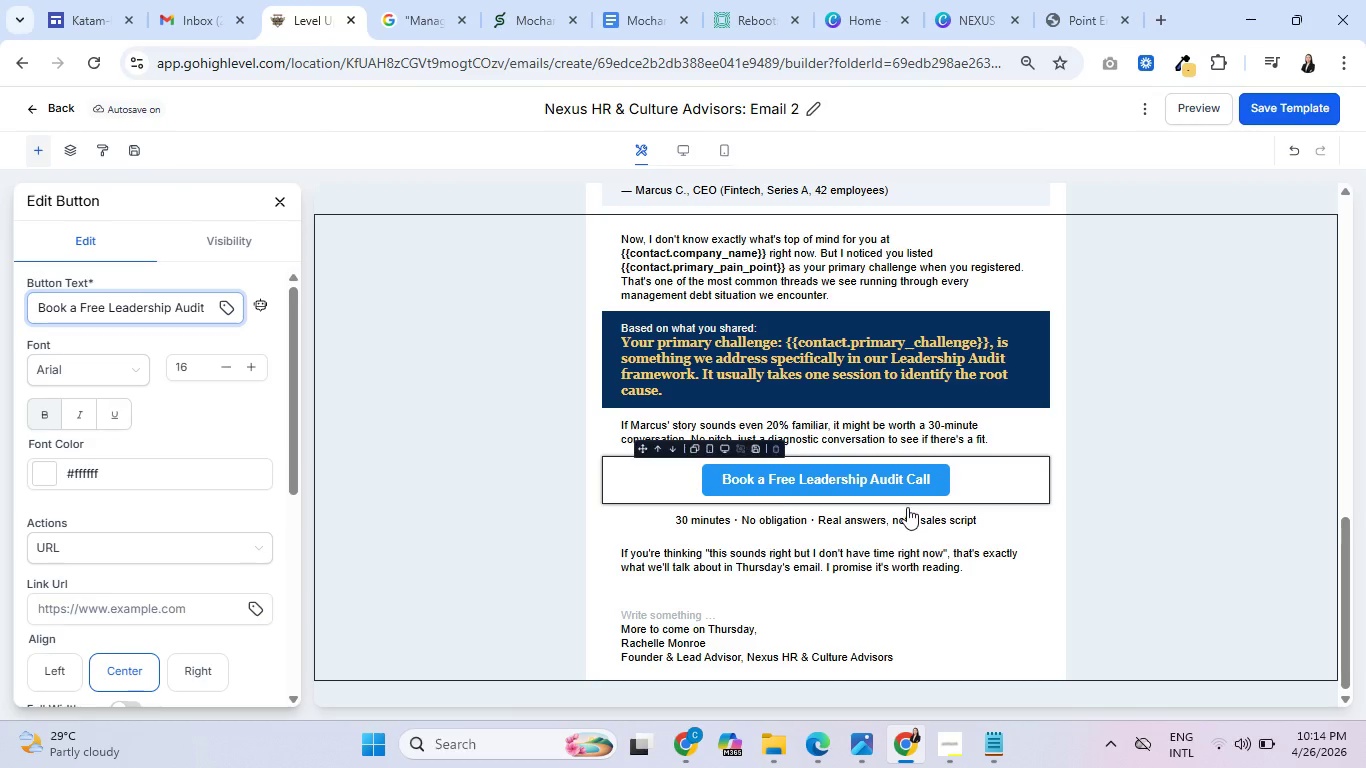 
left_click([201, 306])
 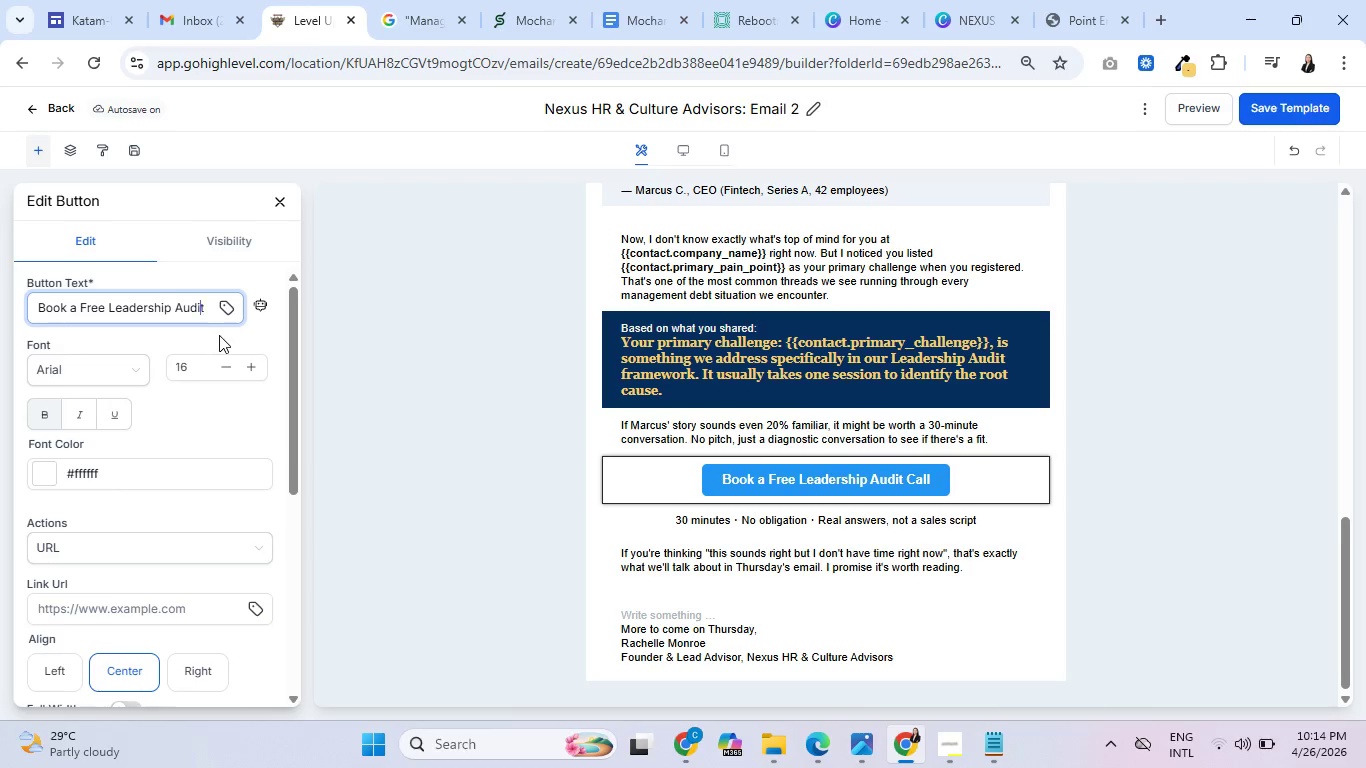 
hold_key(key=ArrowRight, duration=1.2)
 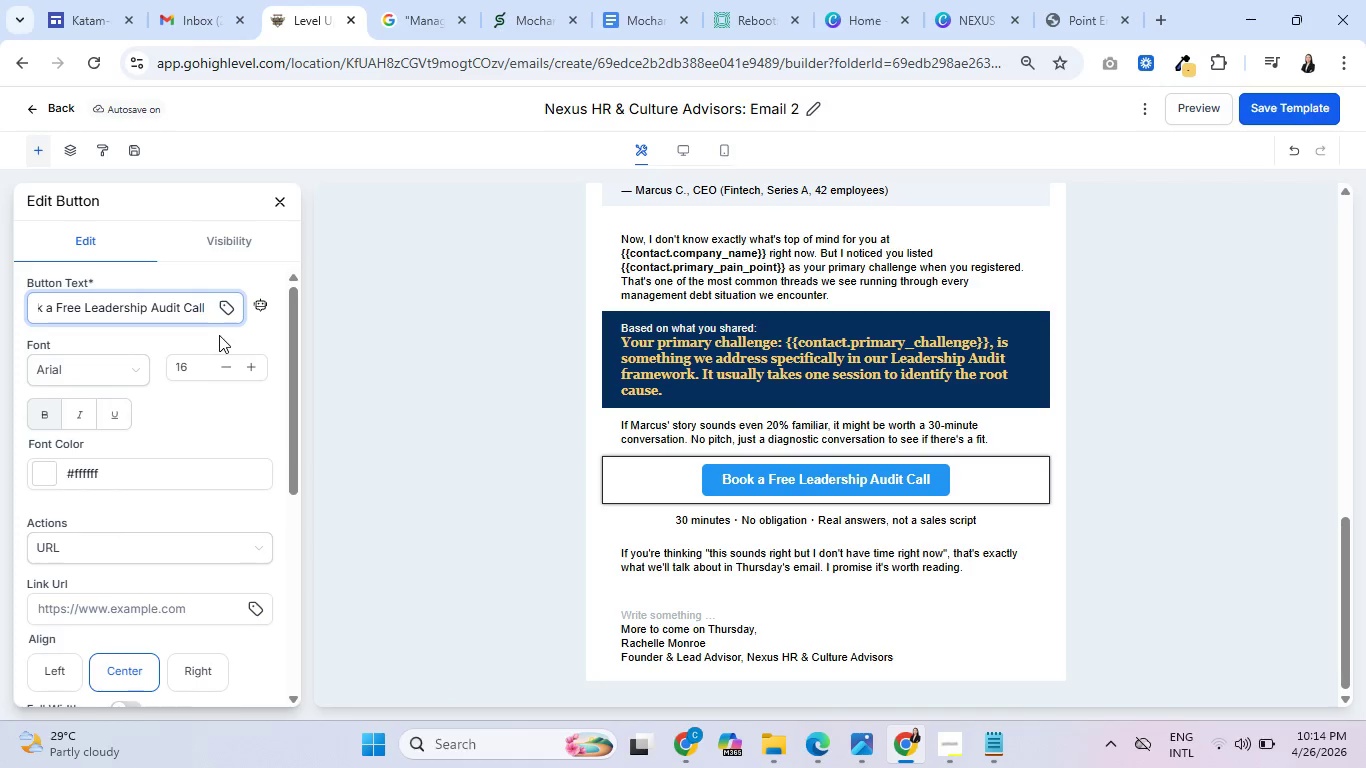 
key(Control+V)
 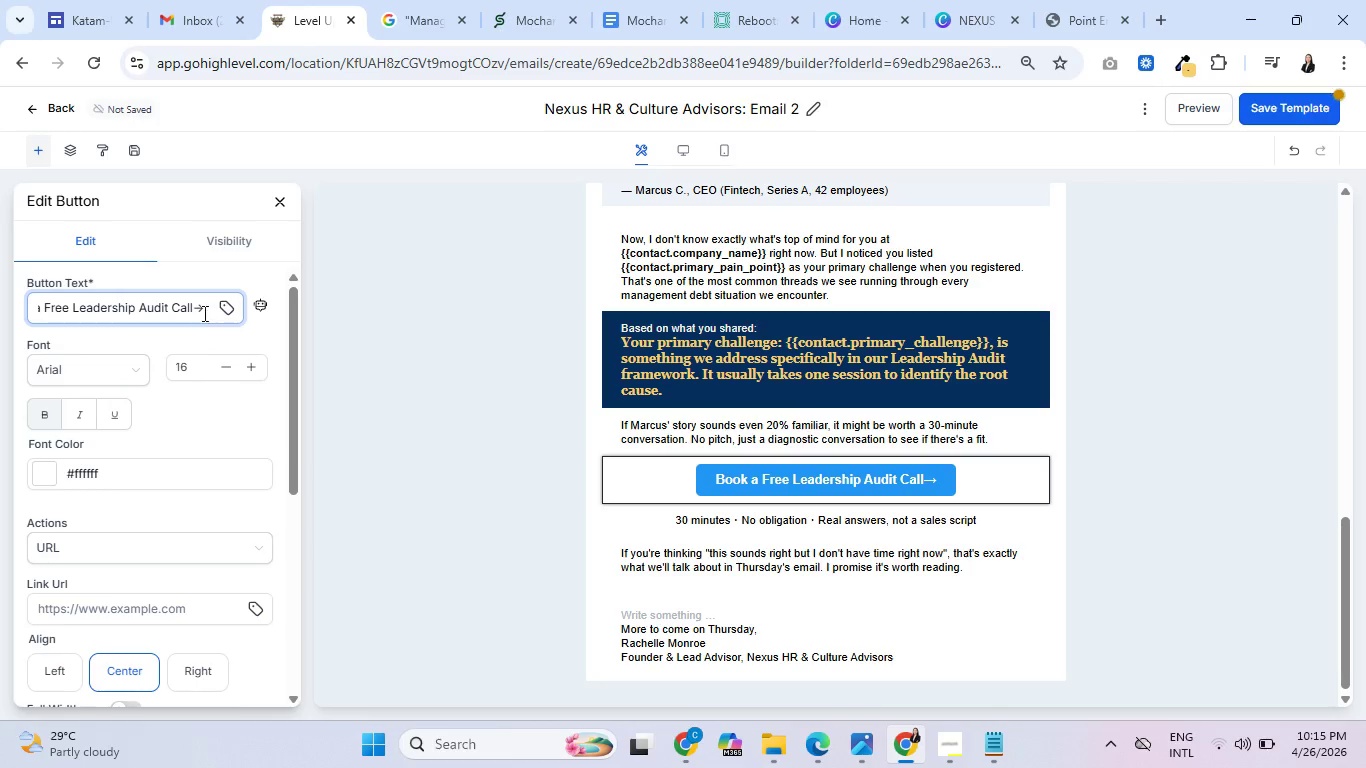 
left_click([196, 307])
 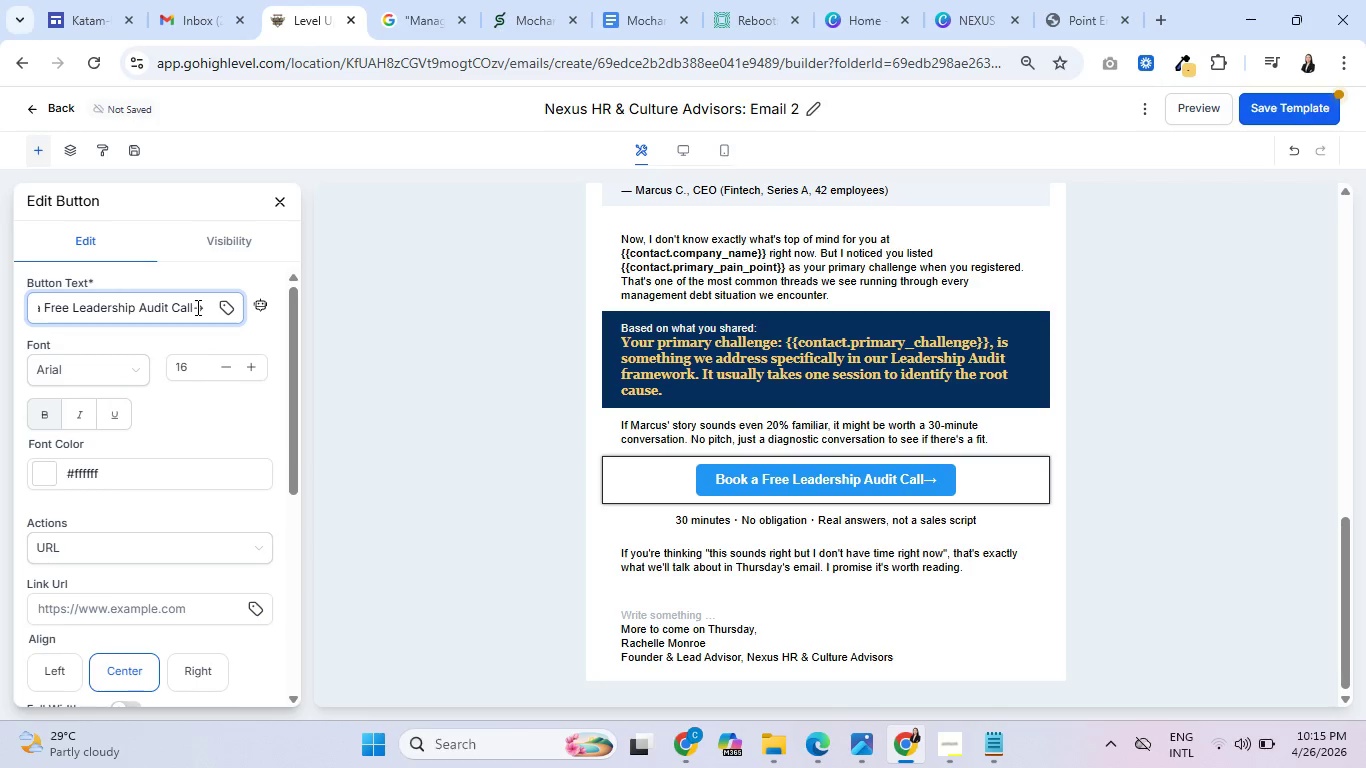 
key(Space)
 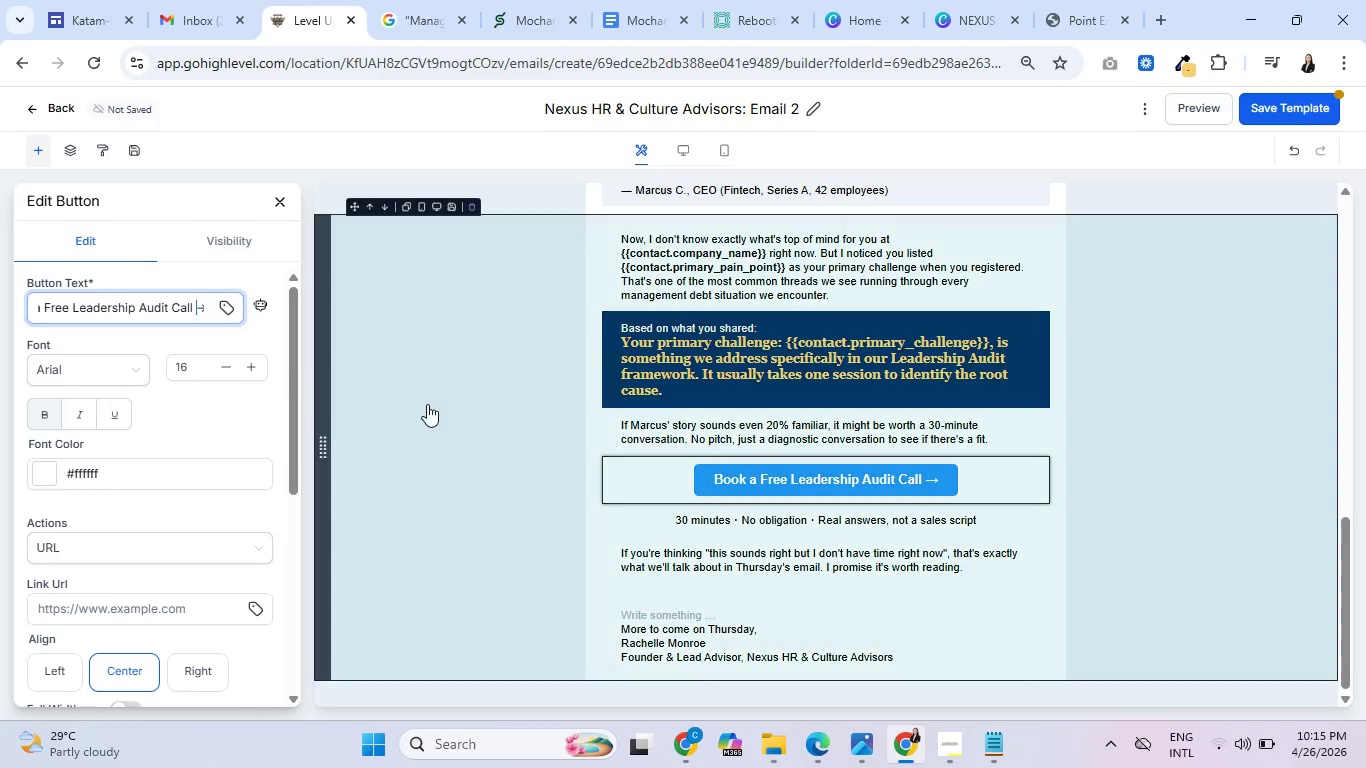 
left_click([443, 414])
 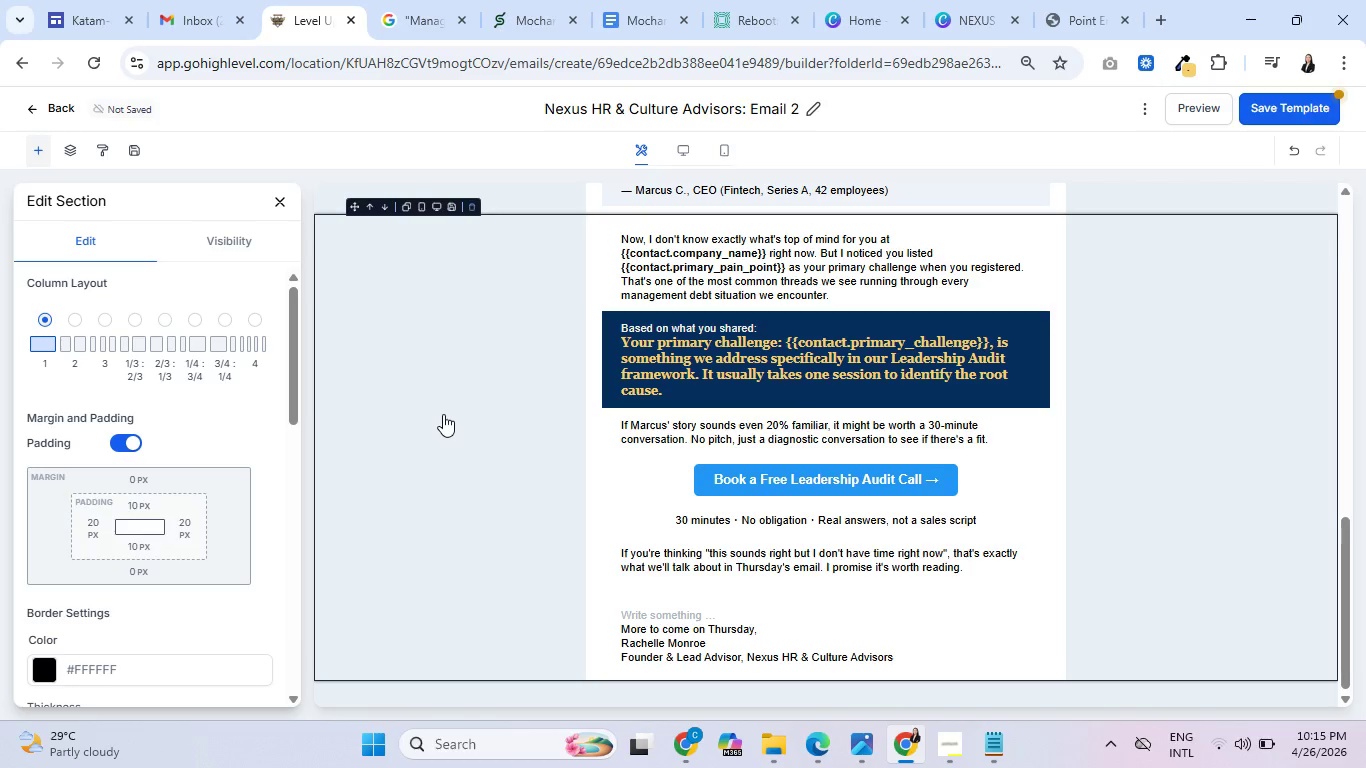 
wait(8.17)
 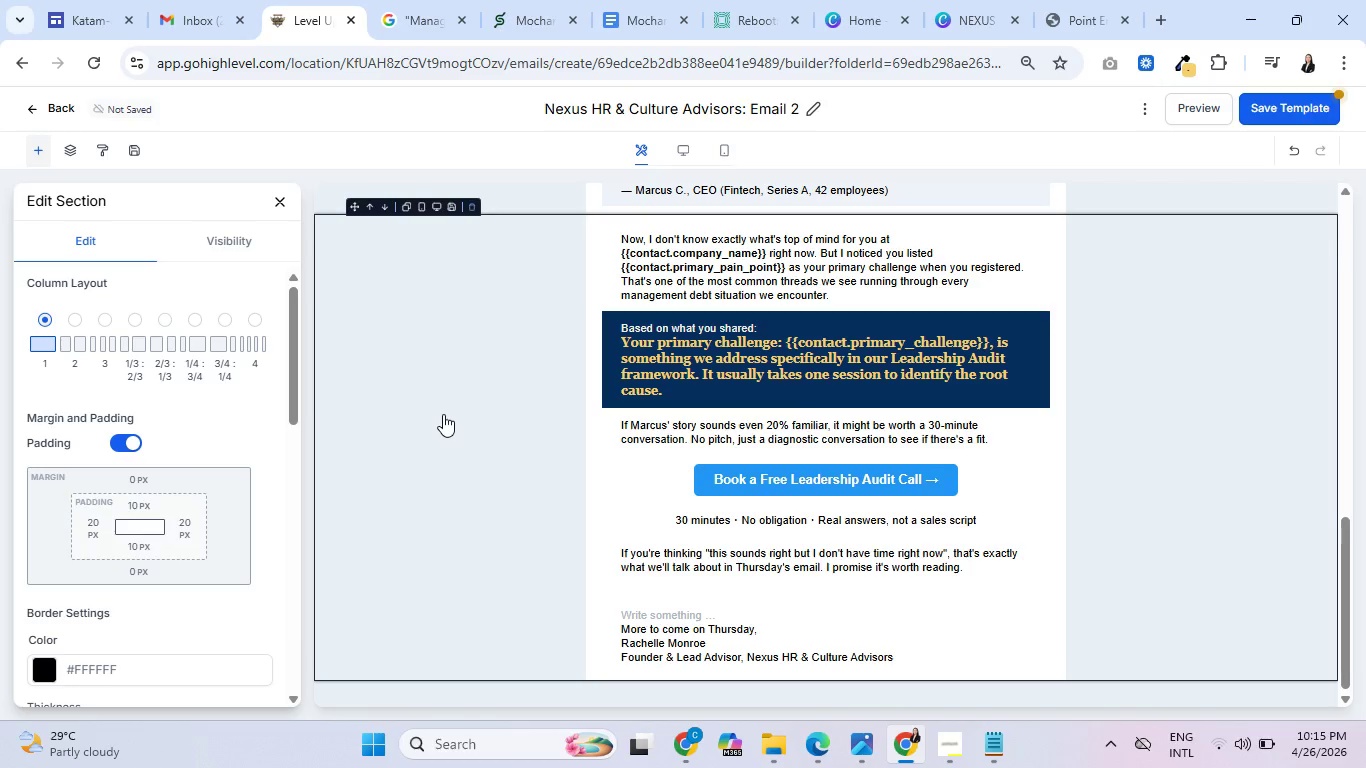 
scroll: coordinate [828, 388], scroll_direction: up, amount: 6.0
 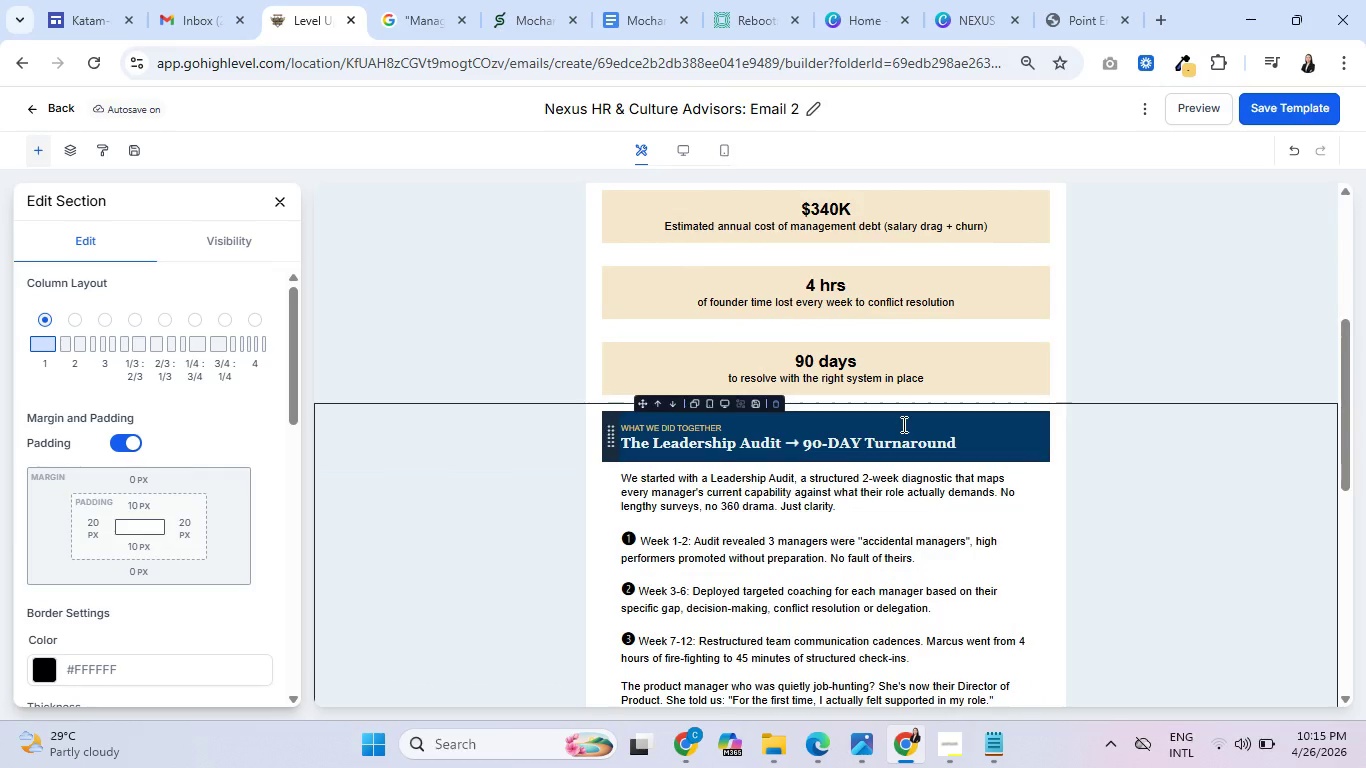 
scroll: coordinate [731, 547], scroll_direction: down, amount: 6.0
 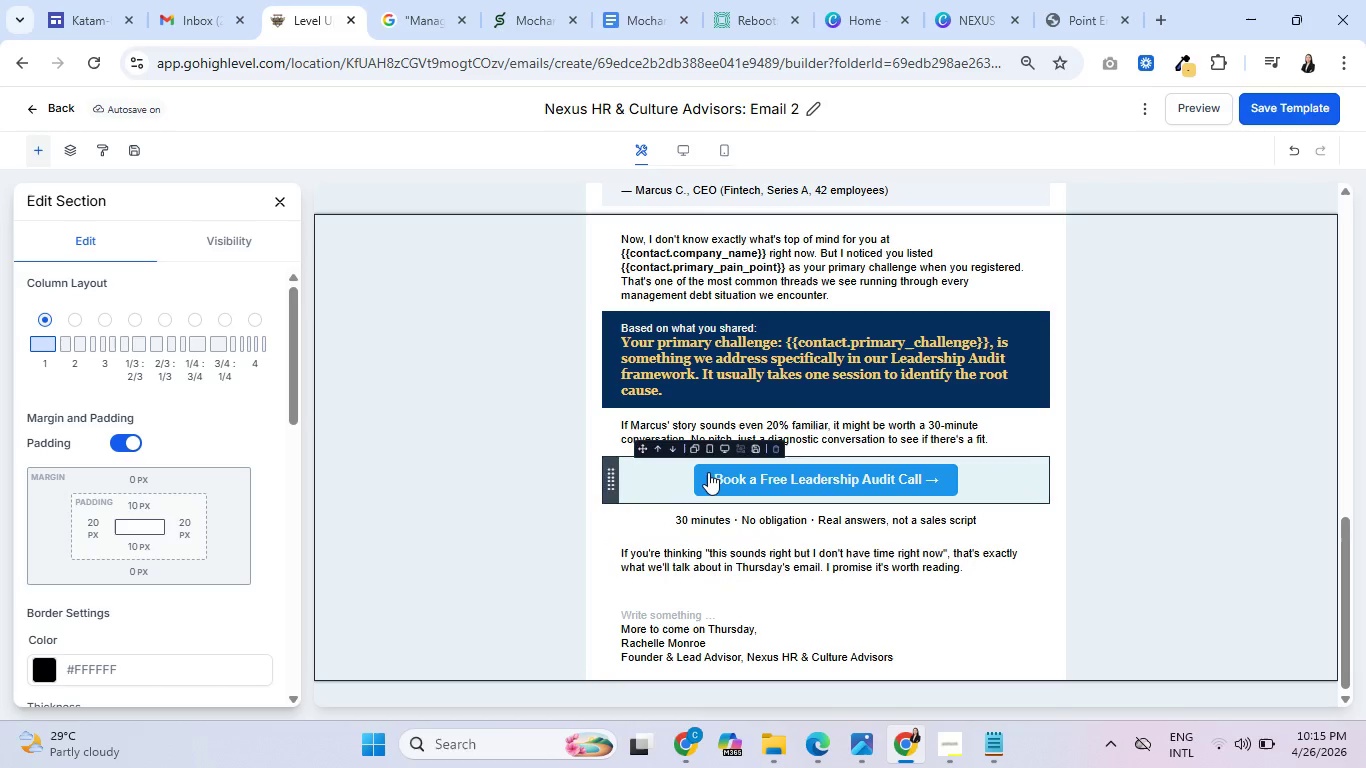 
left_click([703, 475])
 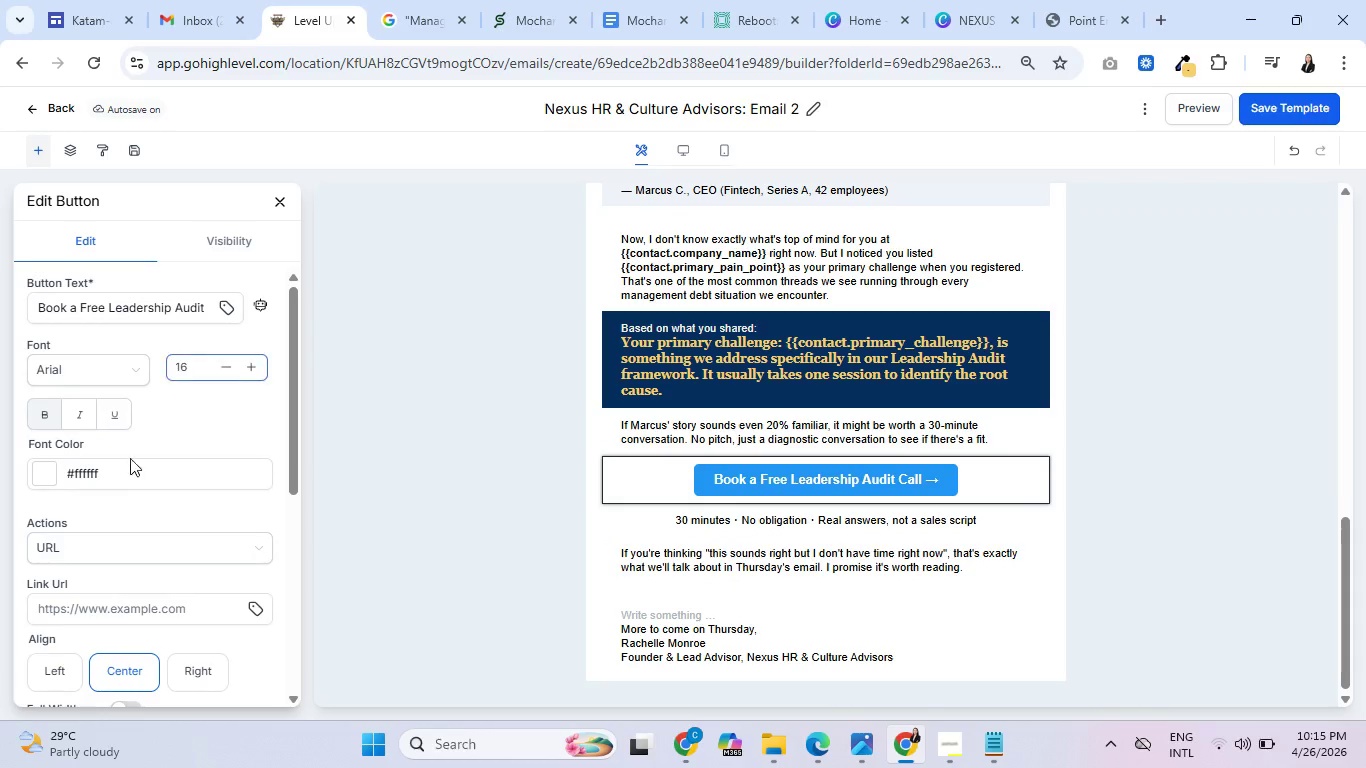 
scroll: coordinate [129, 473], scroll_direction: down, amount: 3.0
 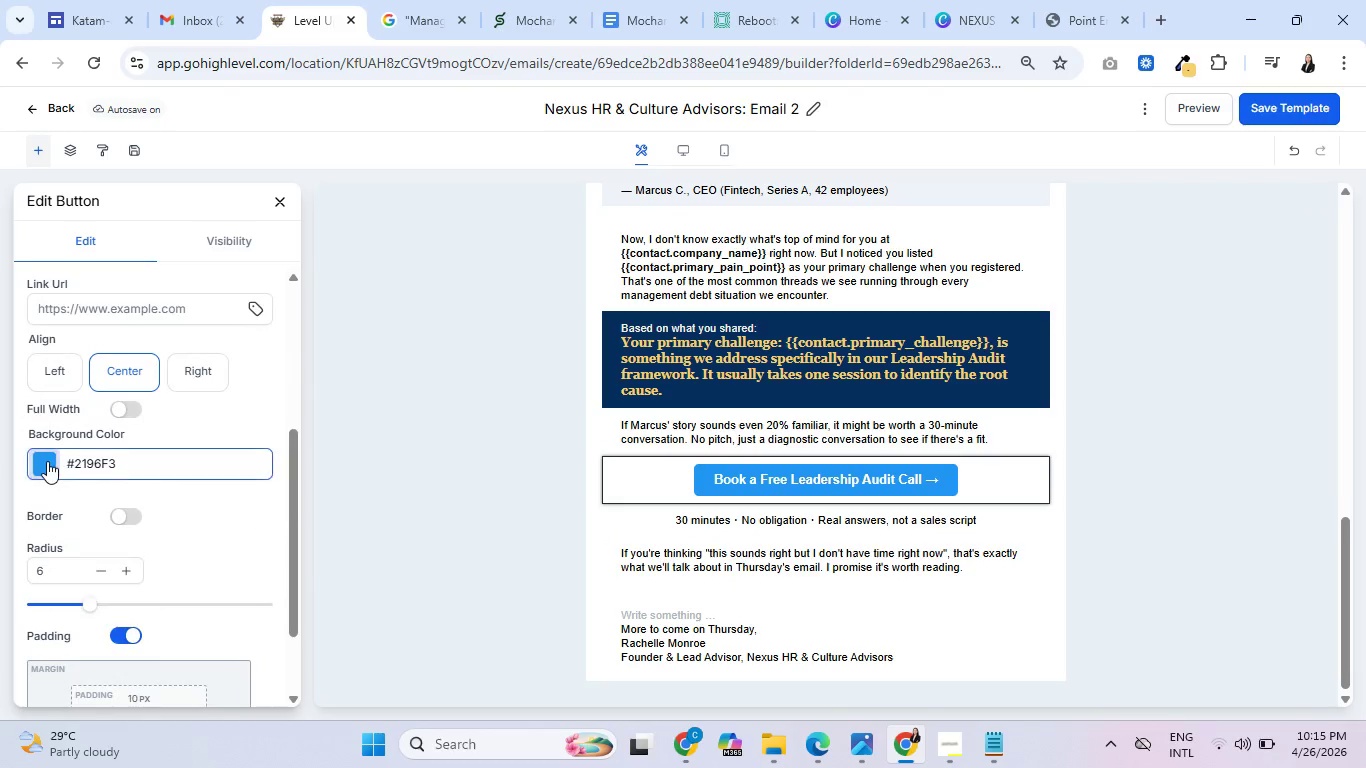 
left_click([47, 461])
 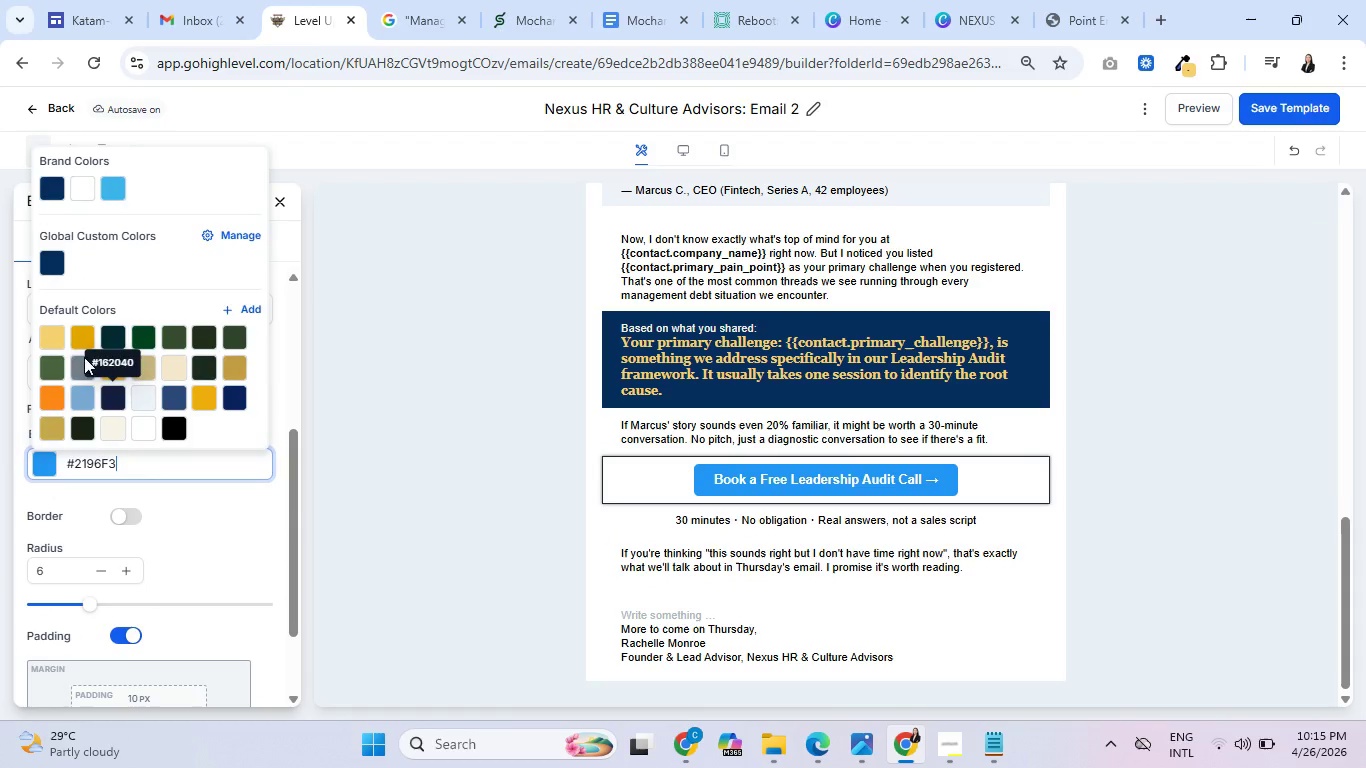 
left_click([77, 332])
 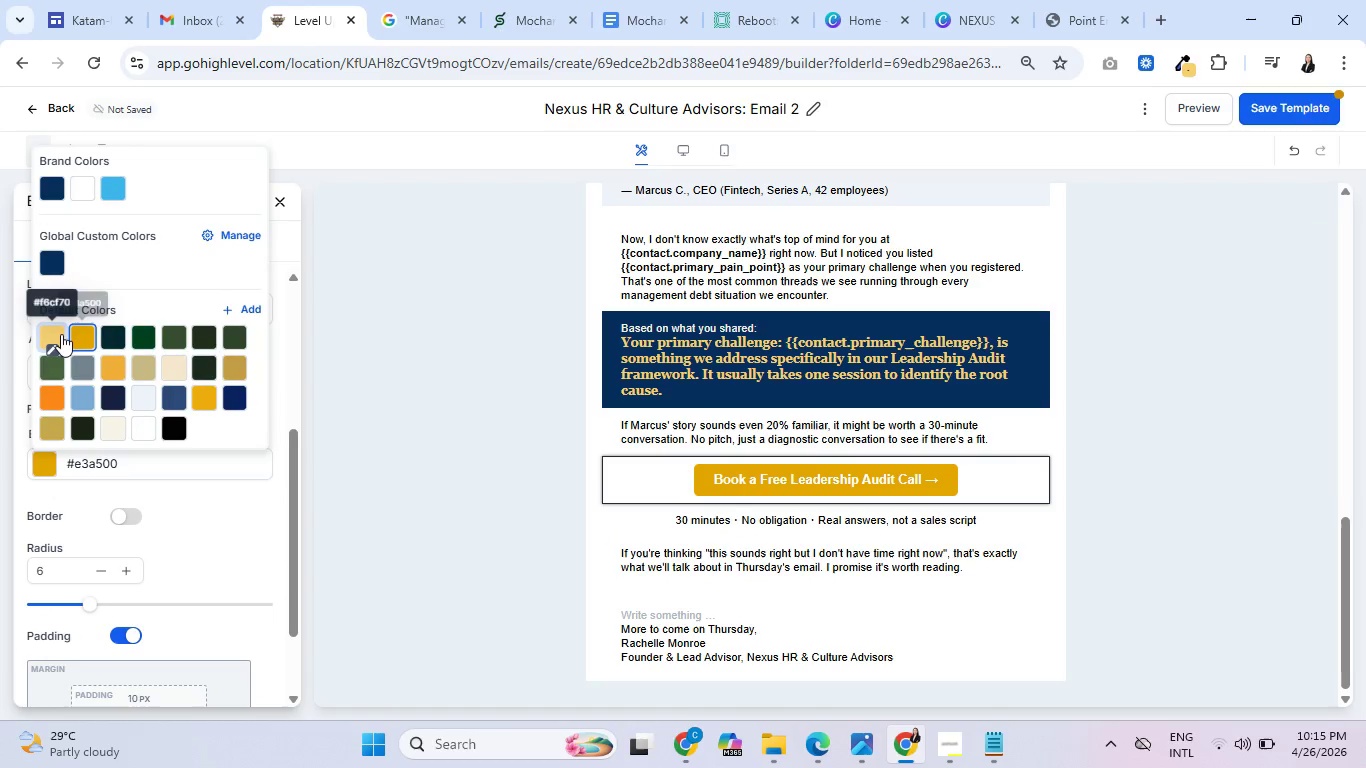 
left_click([61, 334])
 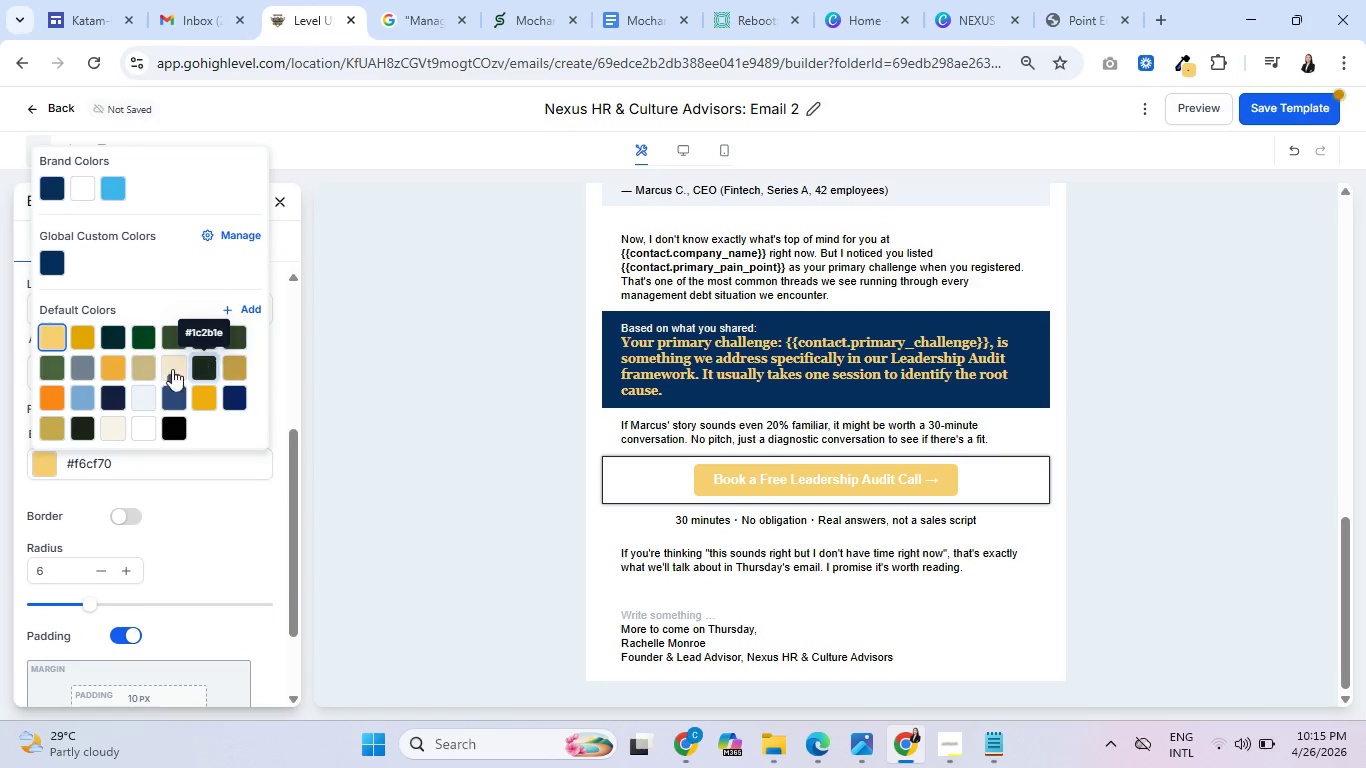 
left_click([119, 363])
 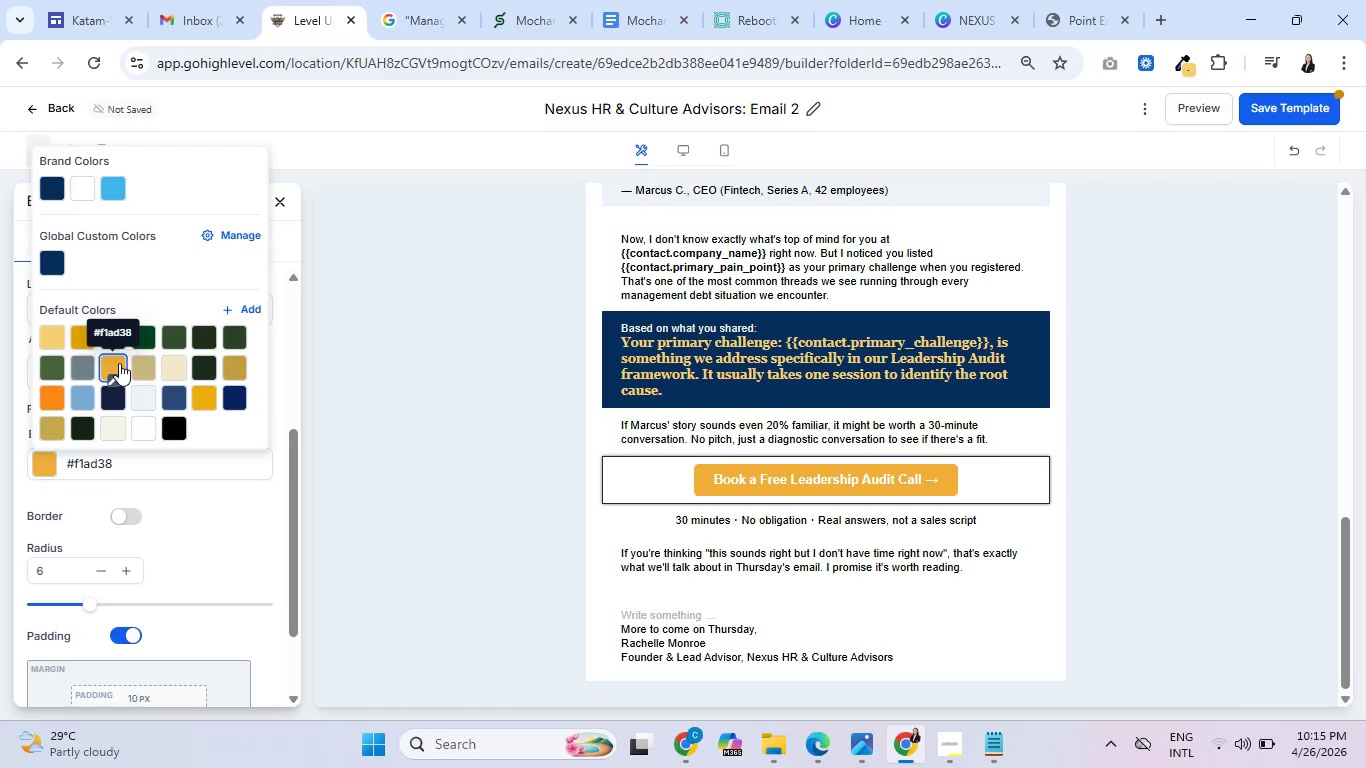 
wait(14.66)
 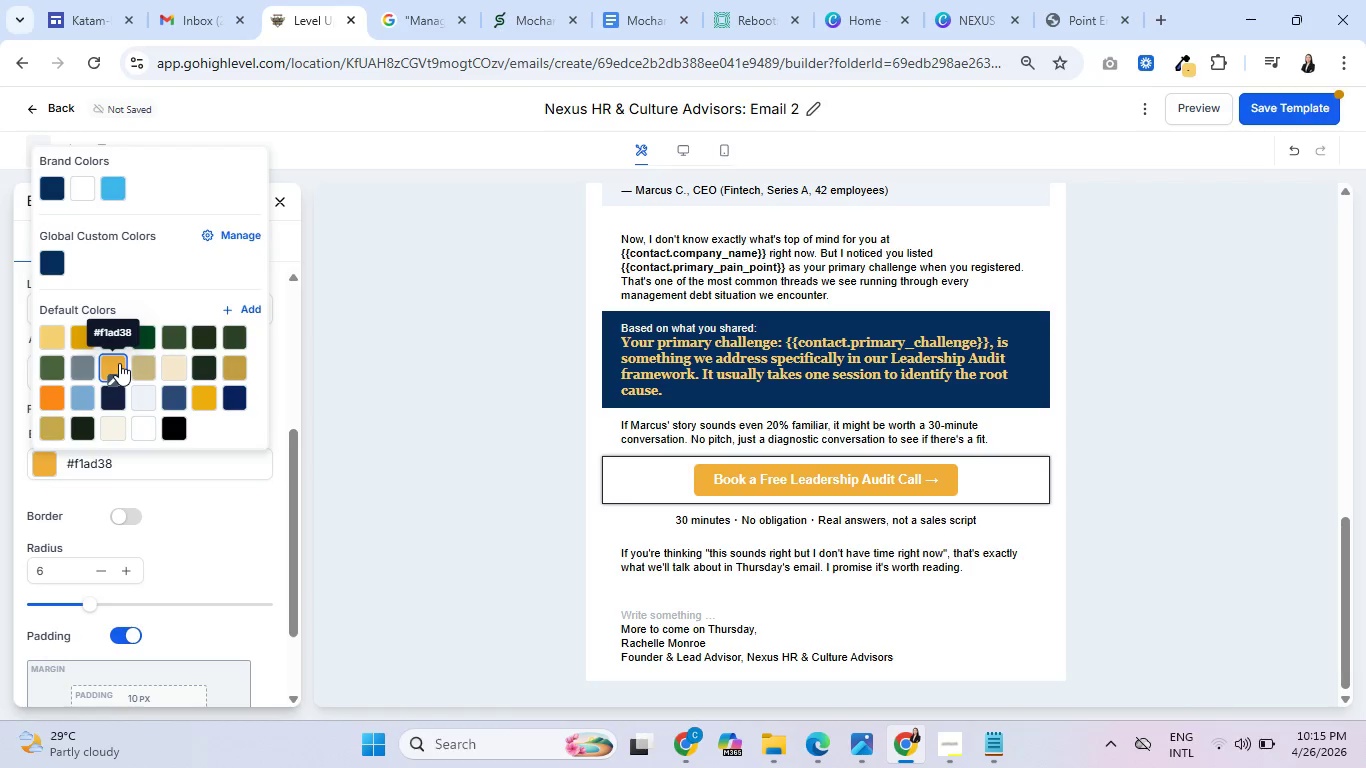 
left_click([206, 388])
 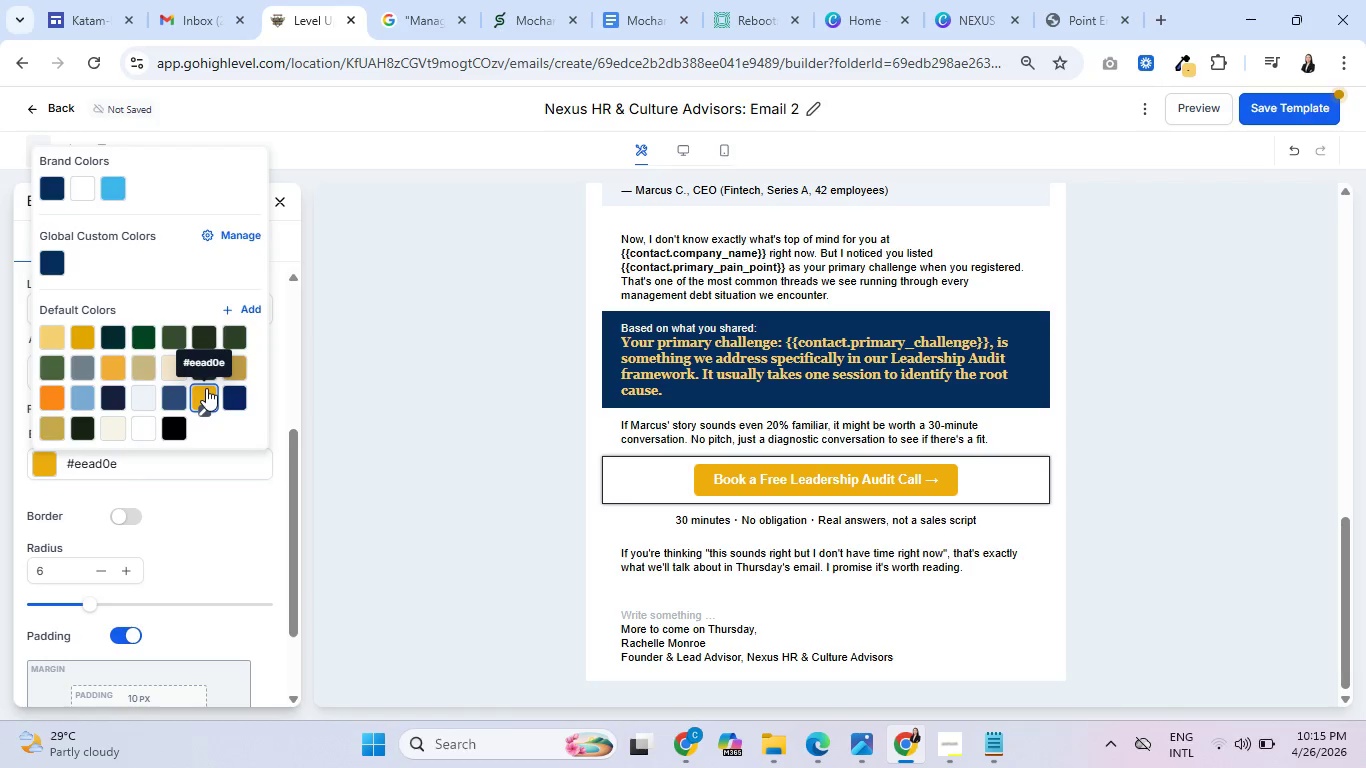 
scroll: coordinate [559, 502], scroll_direction: up, amount: 10.0
 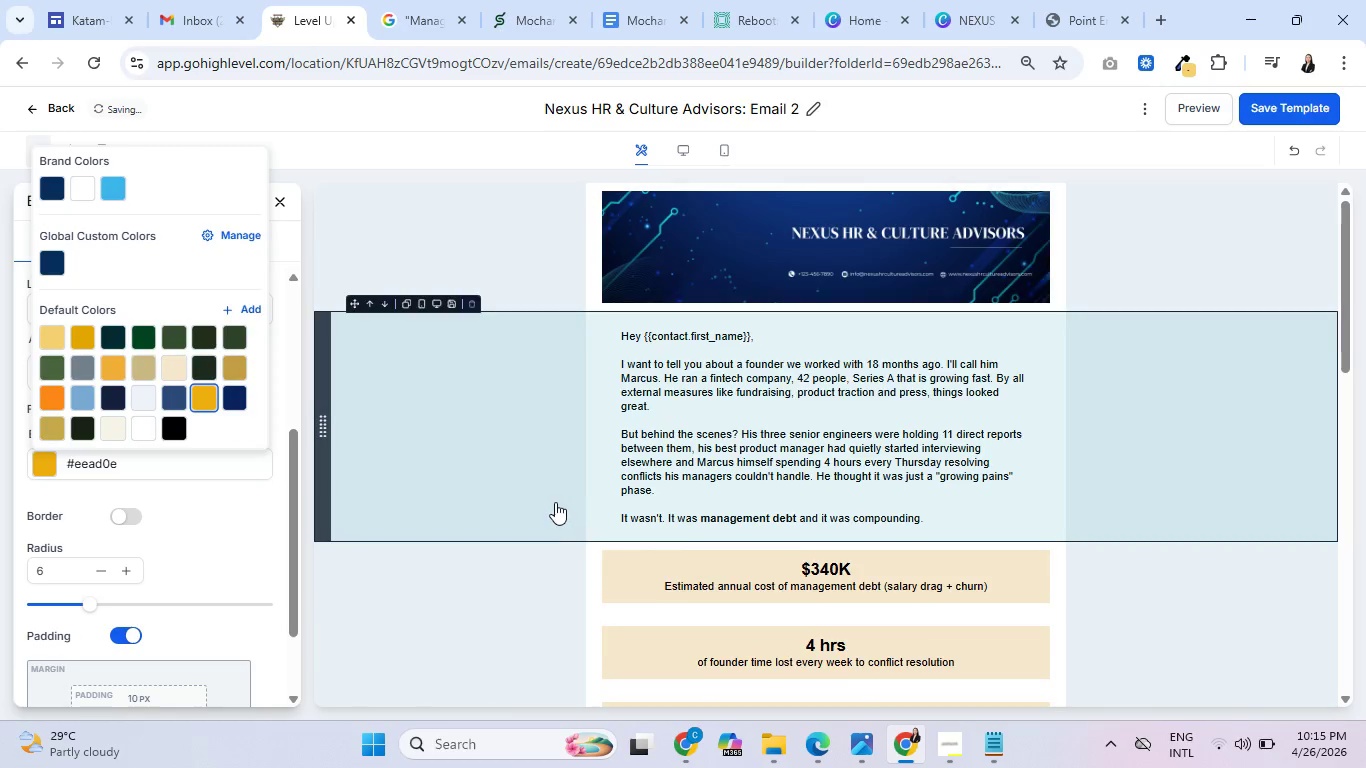 
scroll: coordinate [553, 502], scroll_direction: down, amount: 4.0
 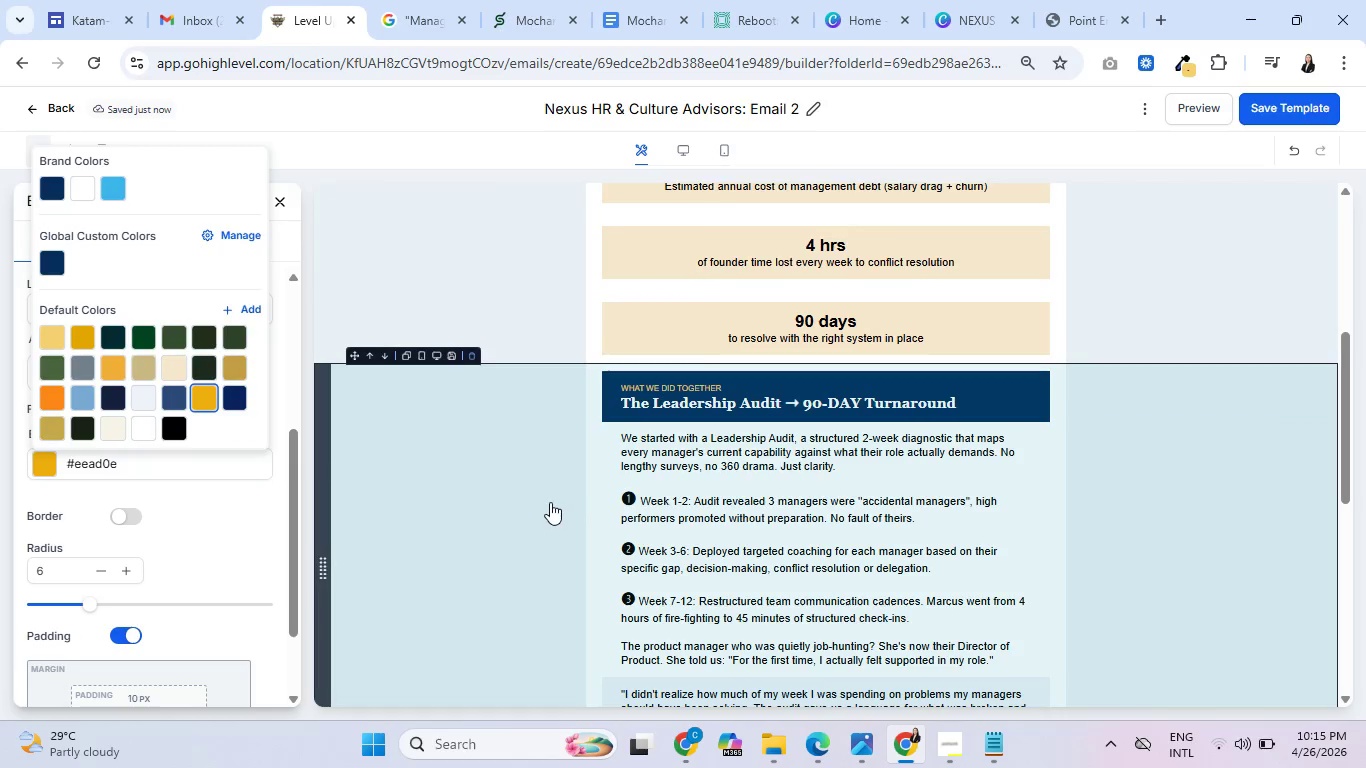 
scroll: coordinate [547, 504], scroll_direction: up, amount: 3.0
 